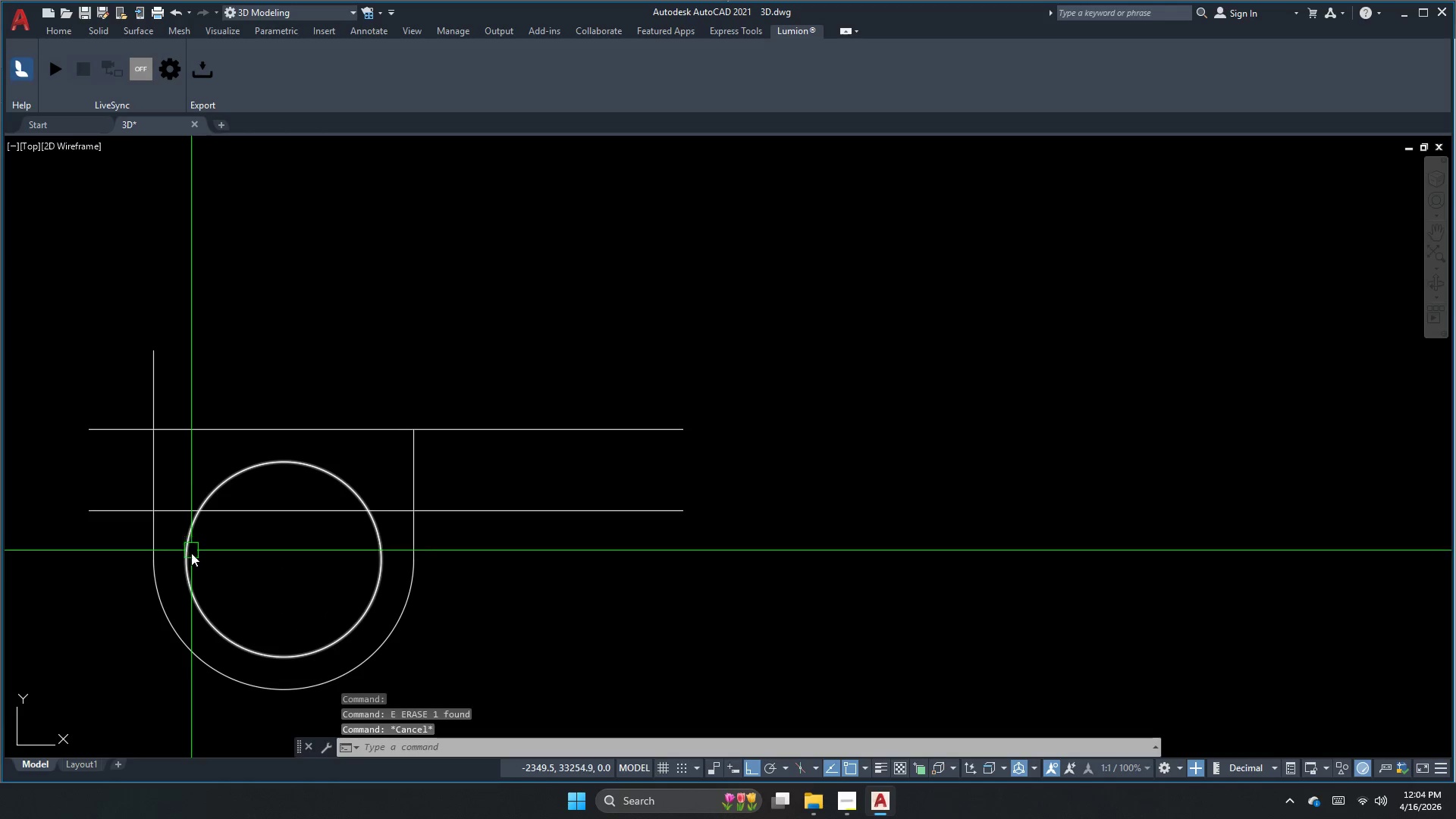 
left_click([190, 563])
 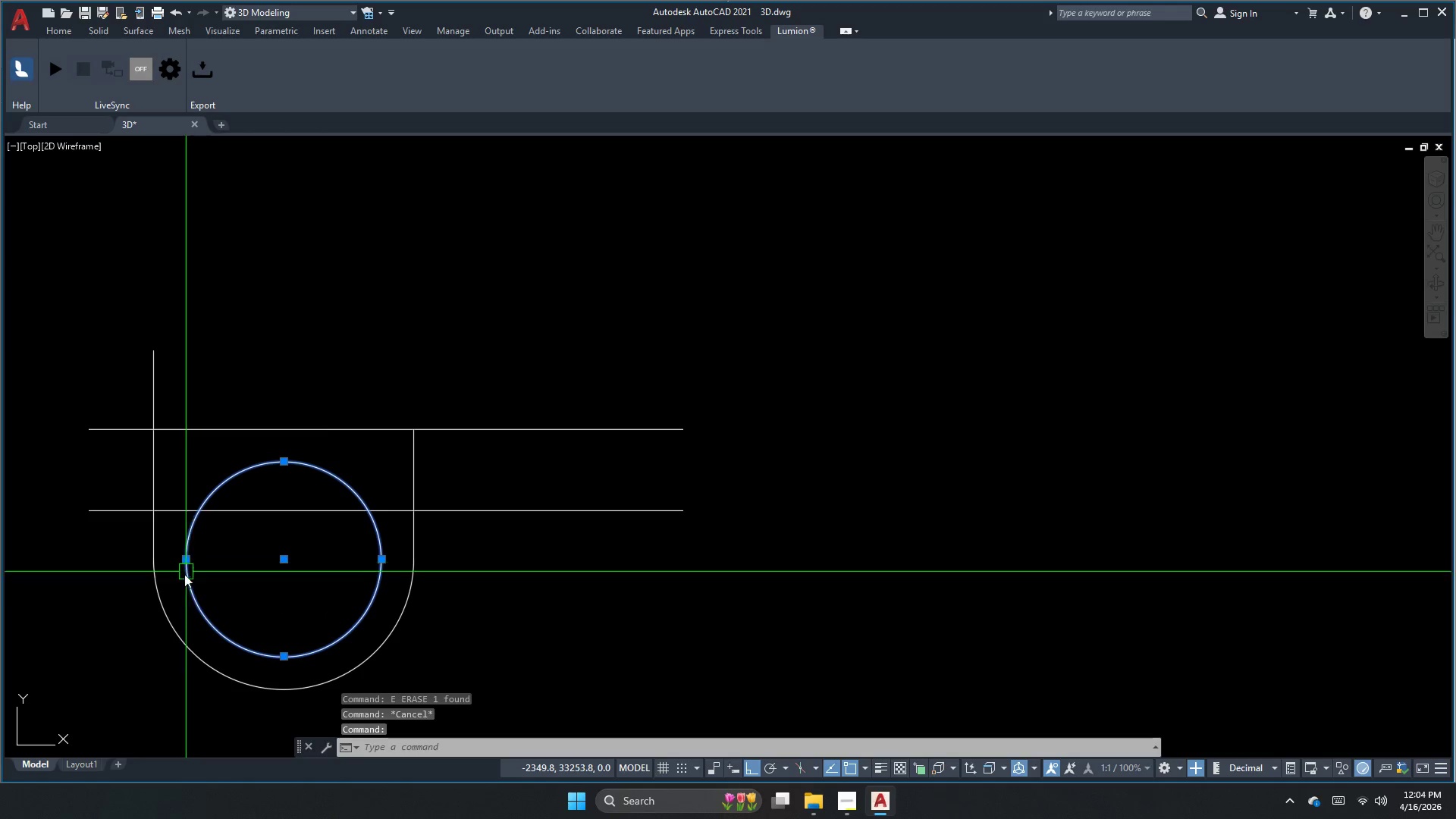 
key(Escape)
 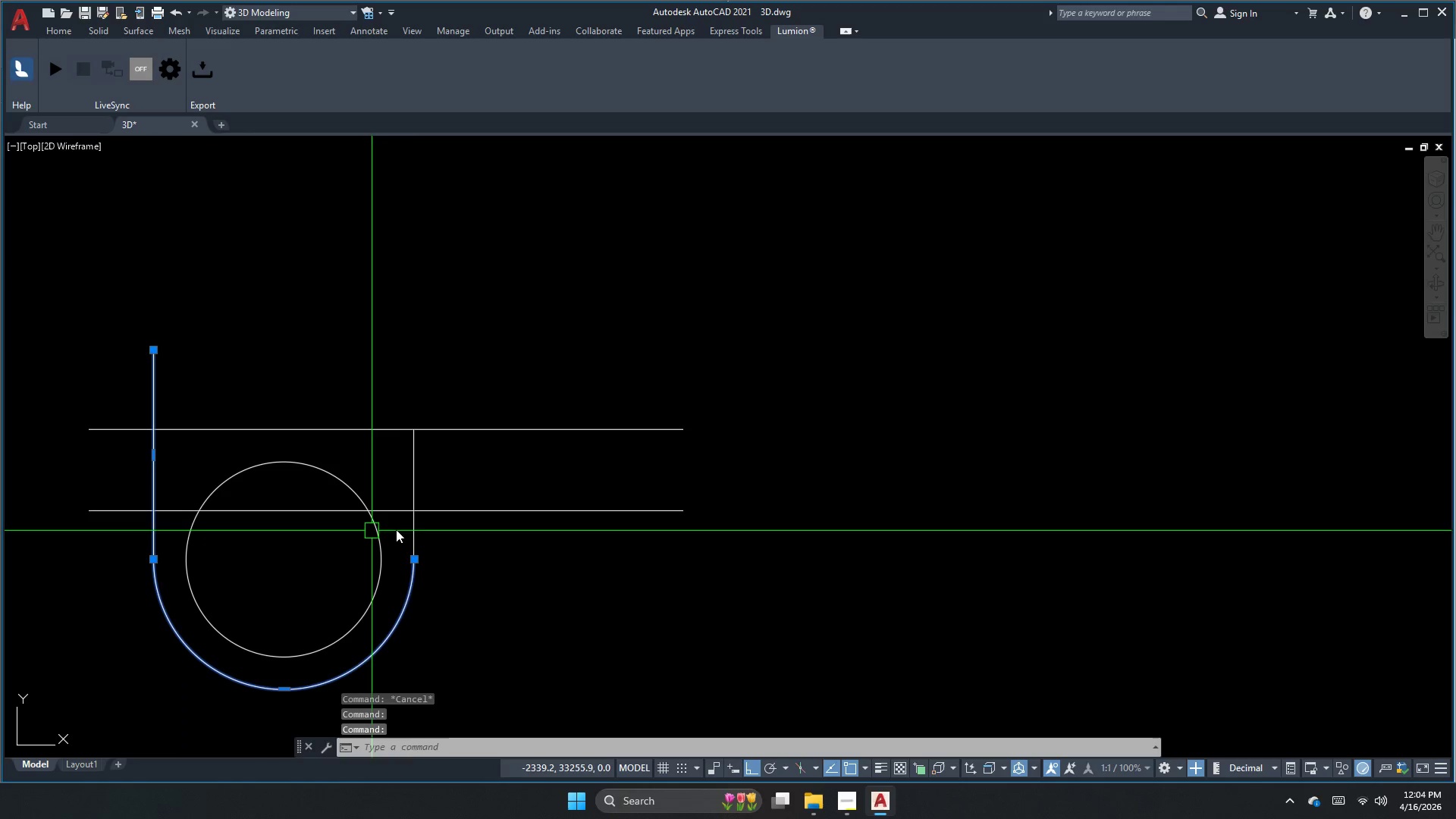 
left_click([412, 532])
 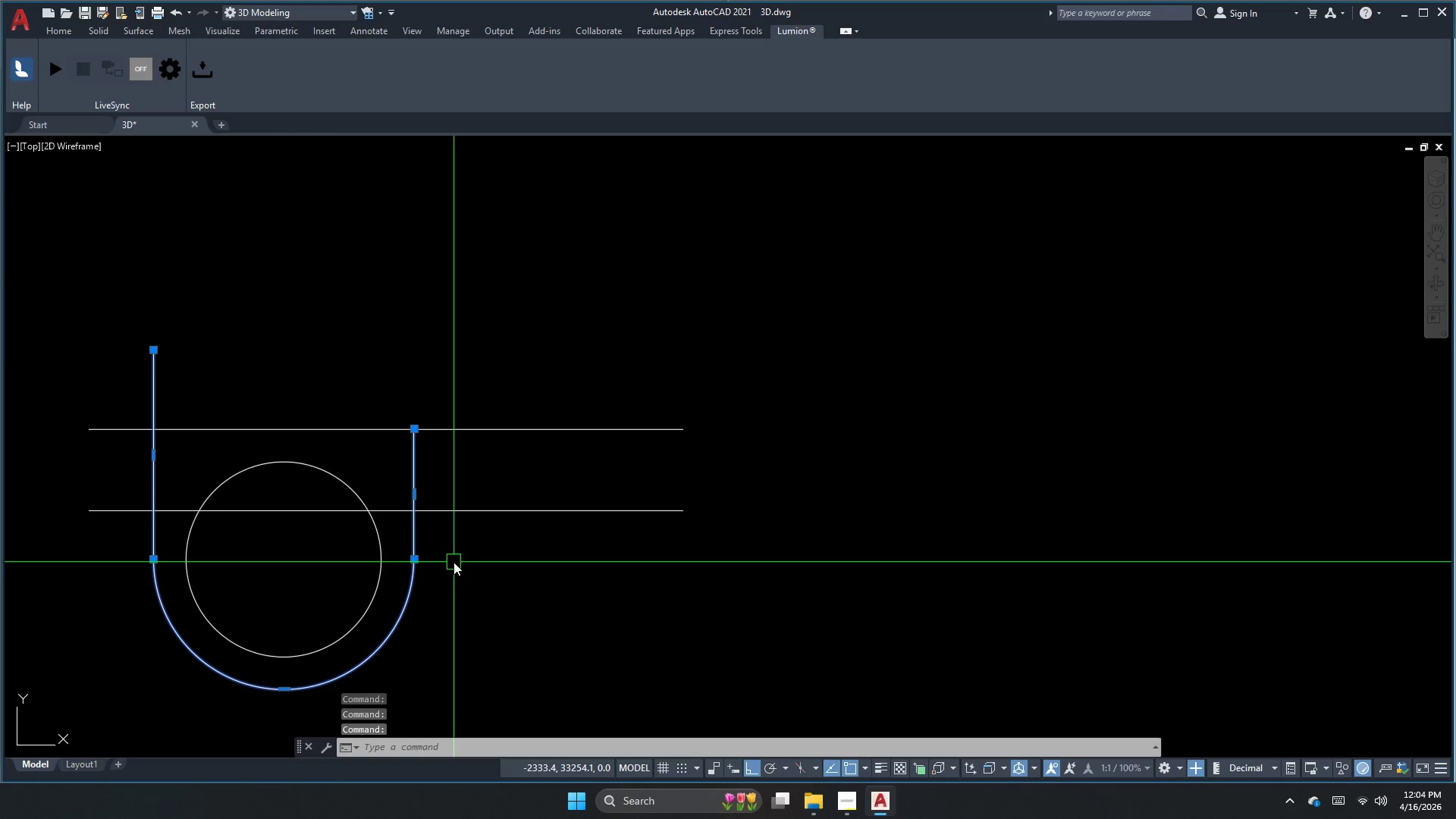 
key(J)
 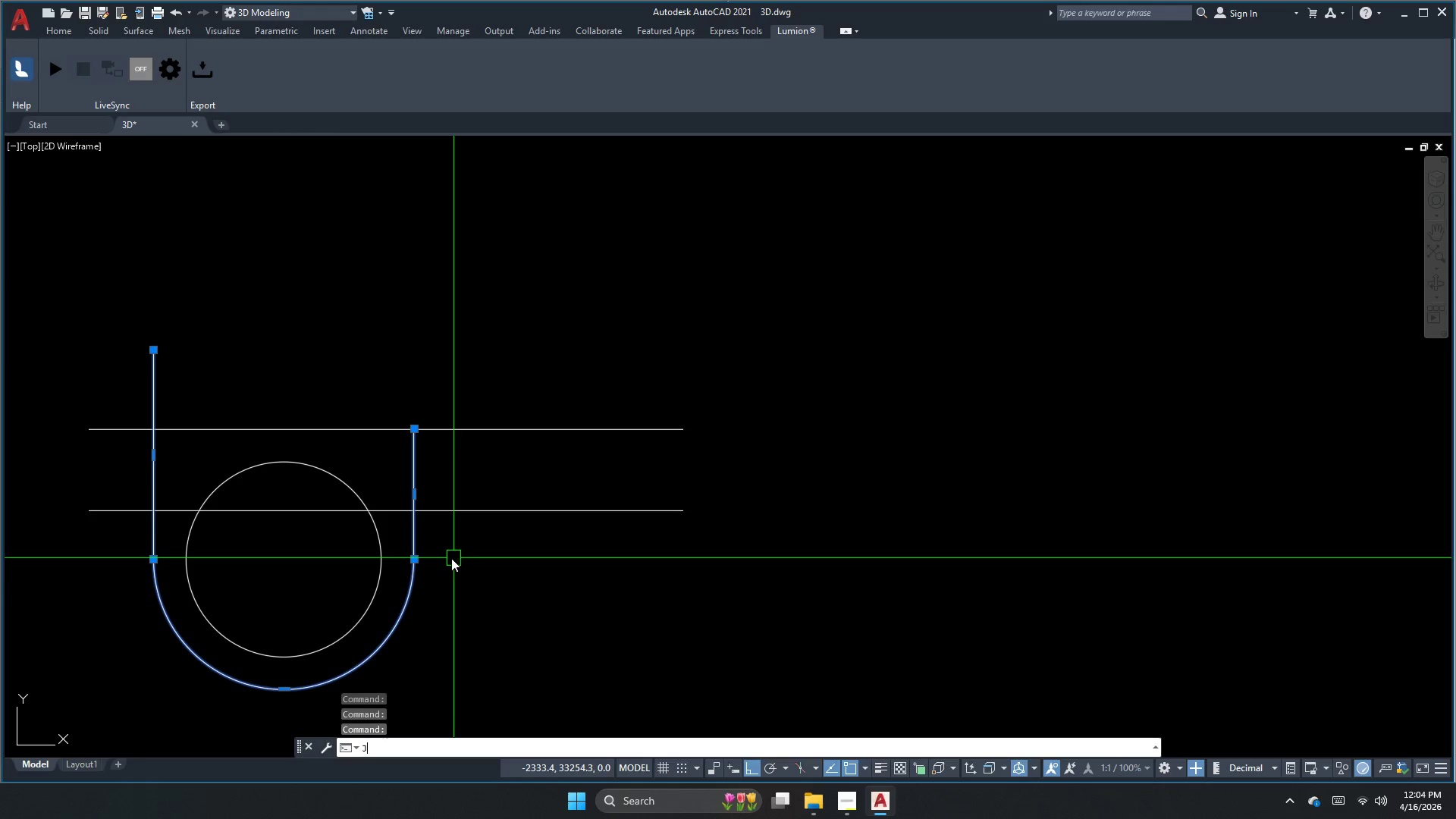 
key(Space)
 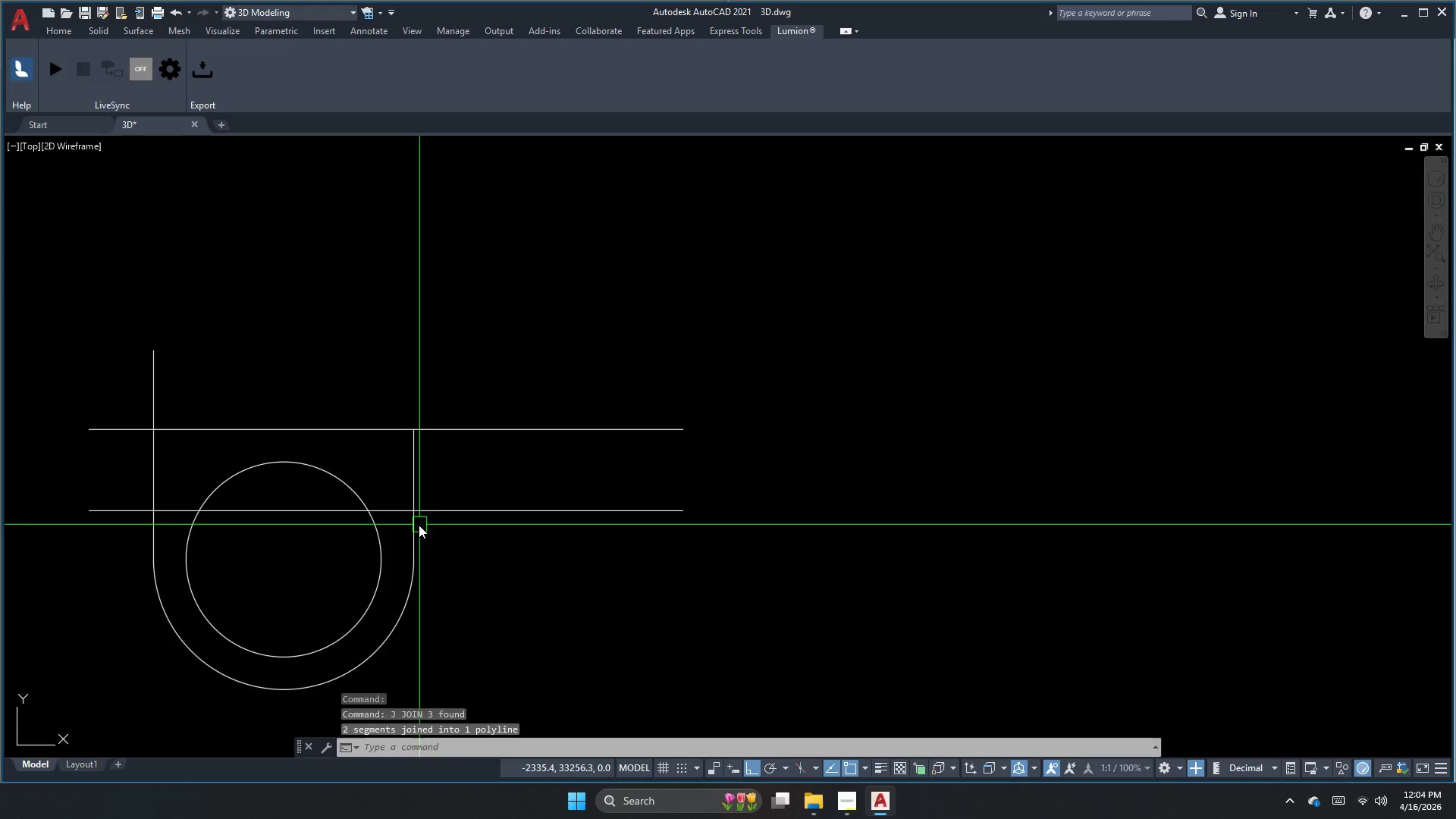 
left_click([416, 525])
 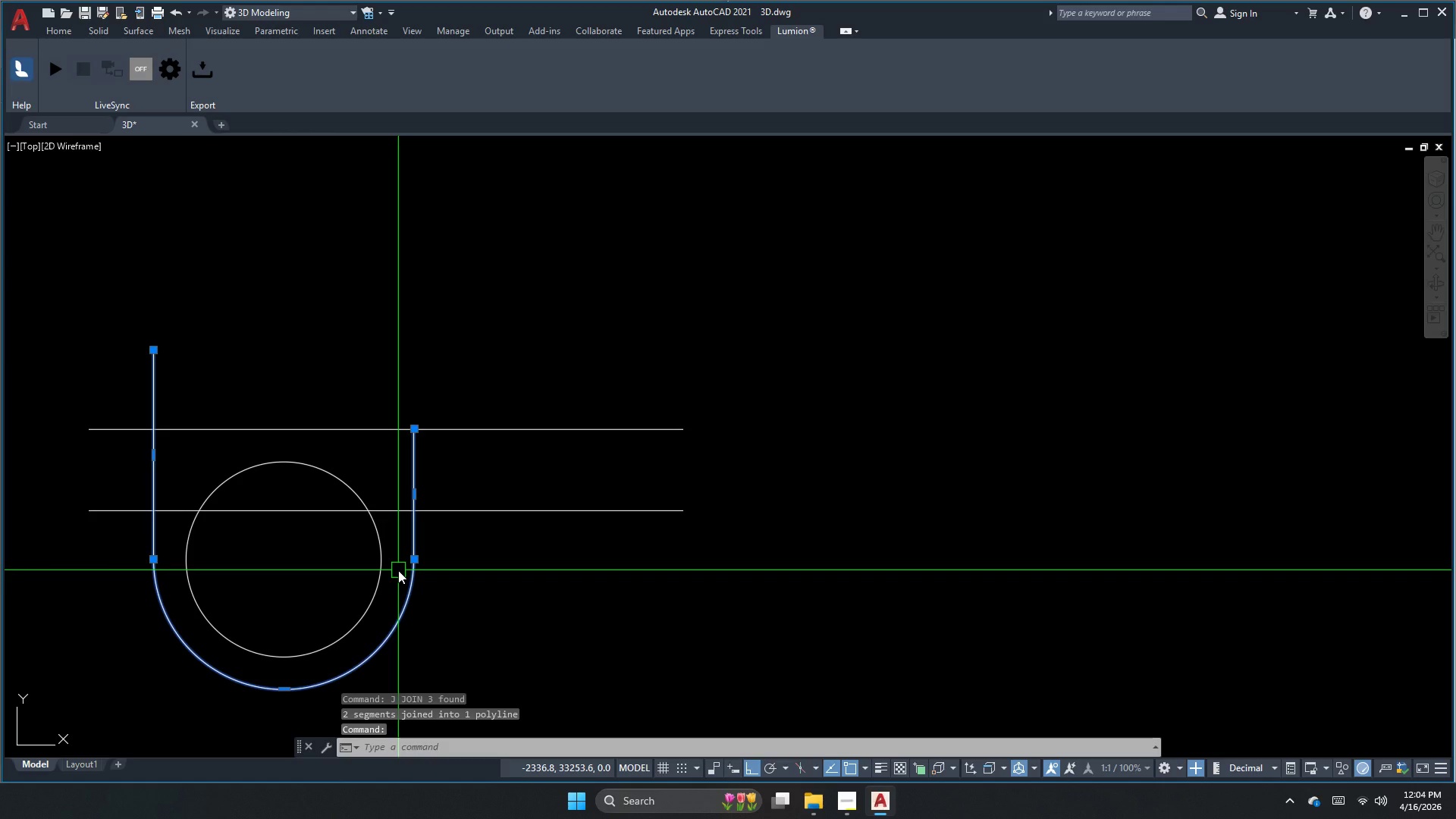 
key(Escape)
 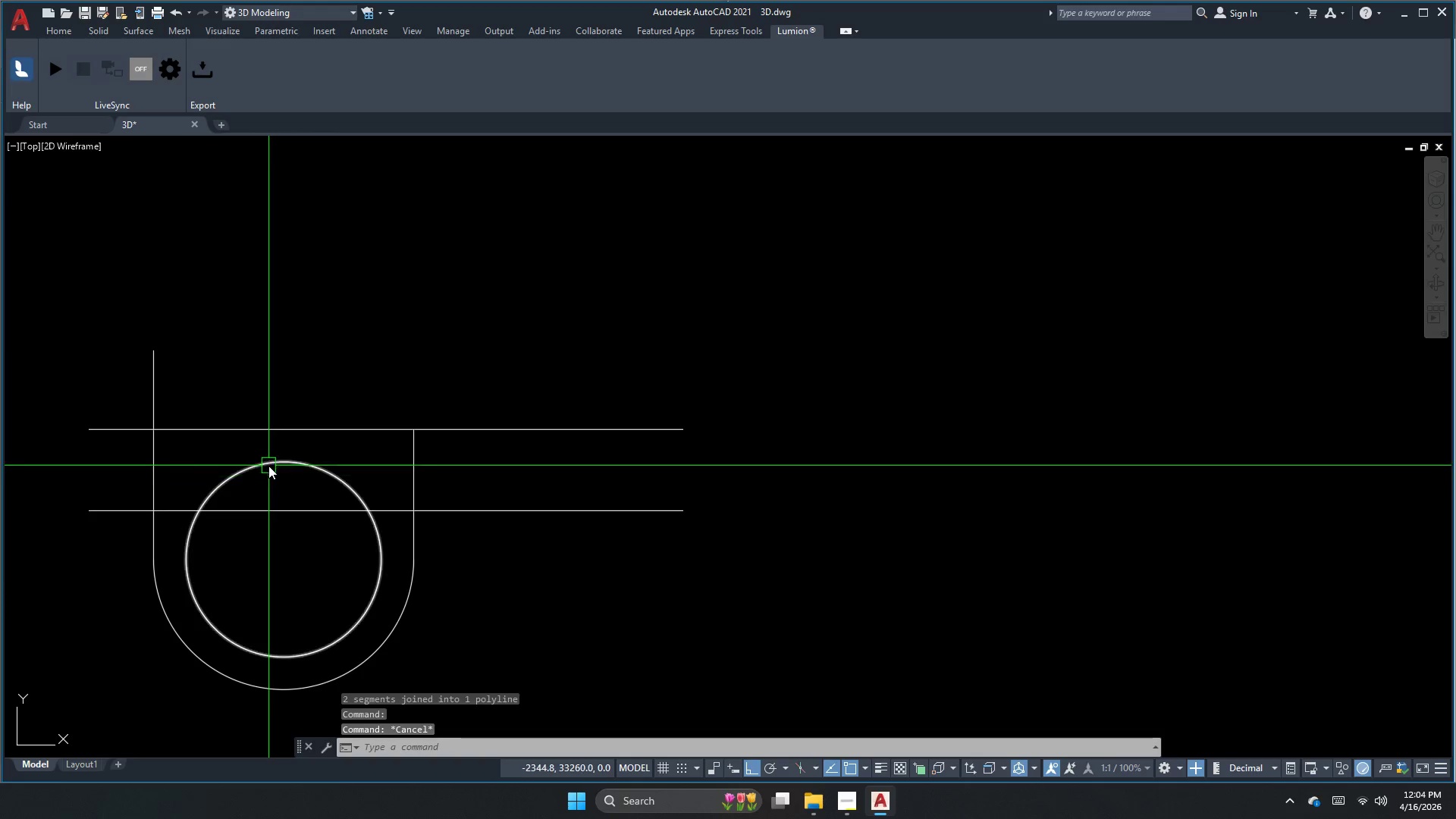 
left_click([268, 466])
 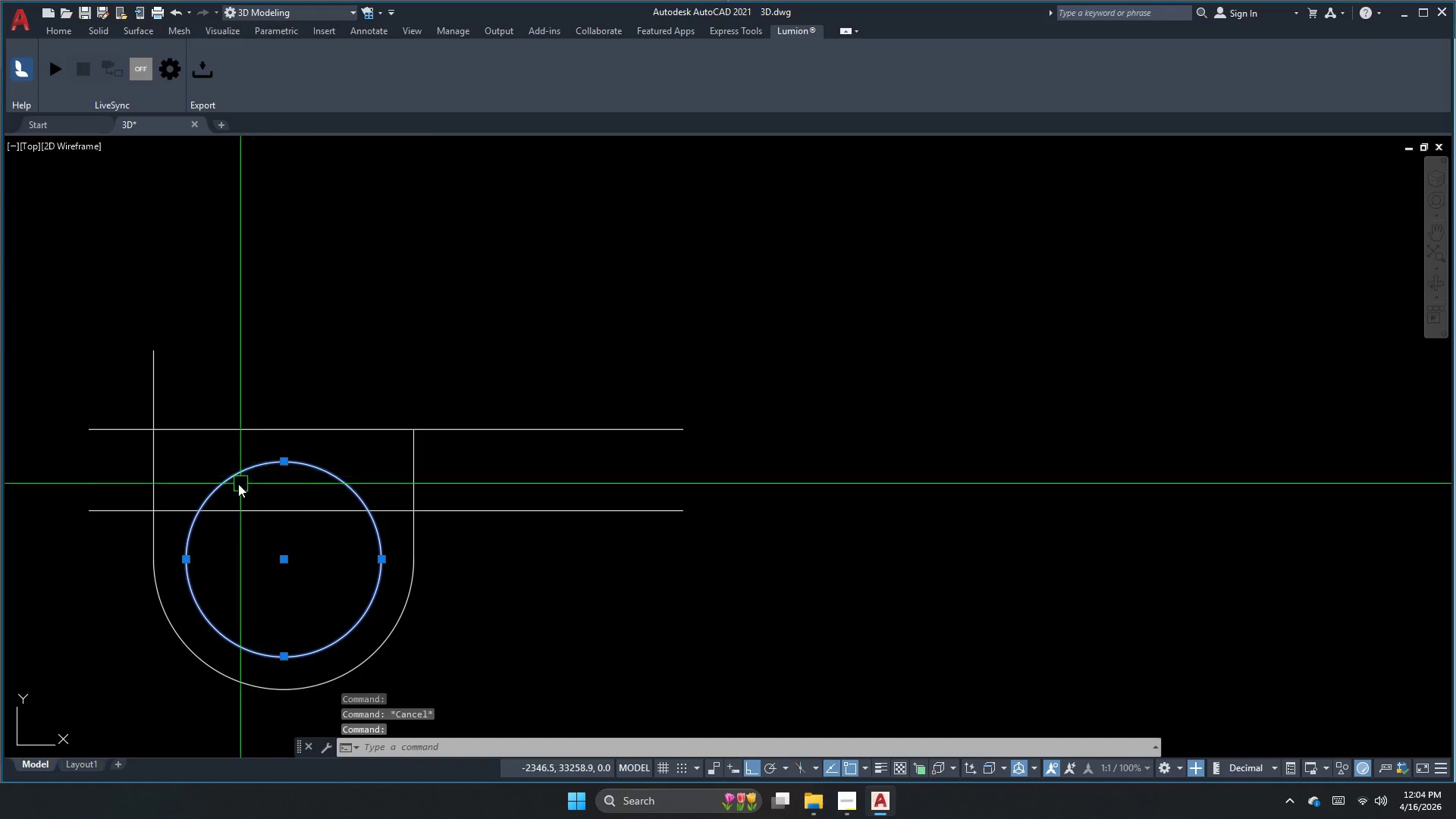 
key(Escape)
 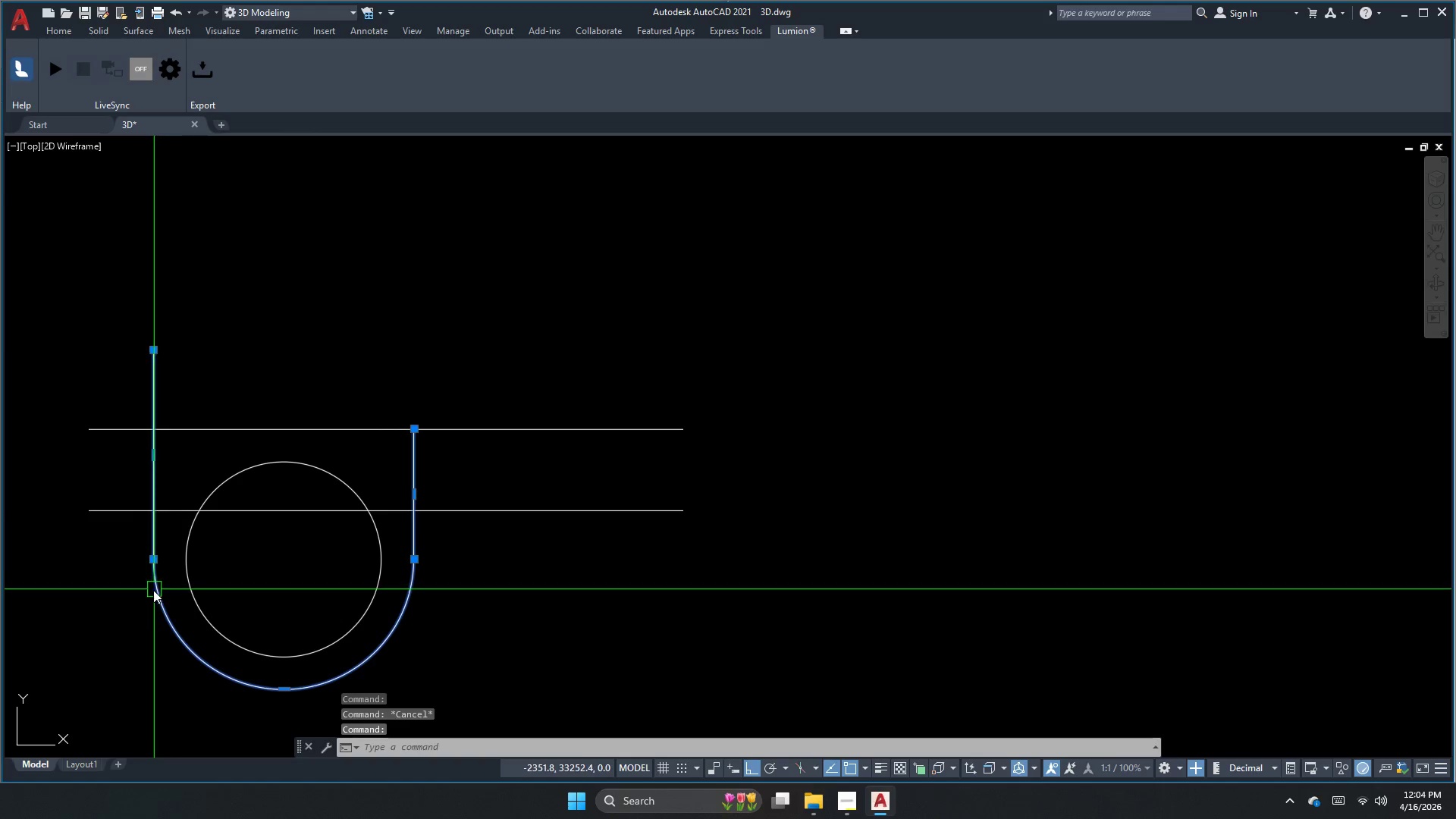 
key(Escape)
 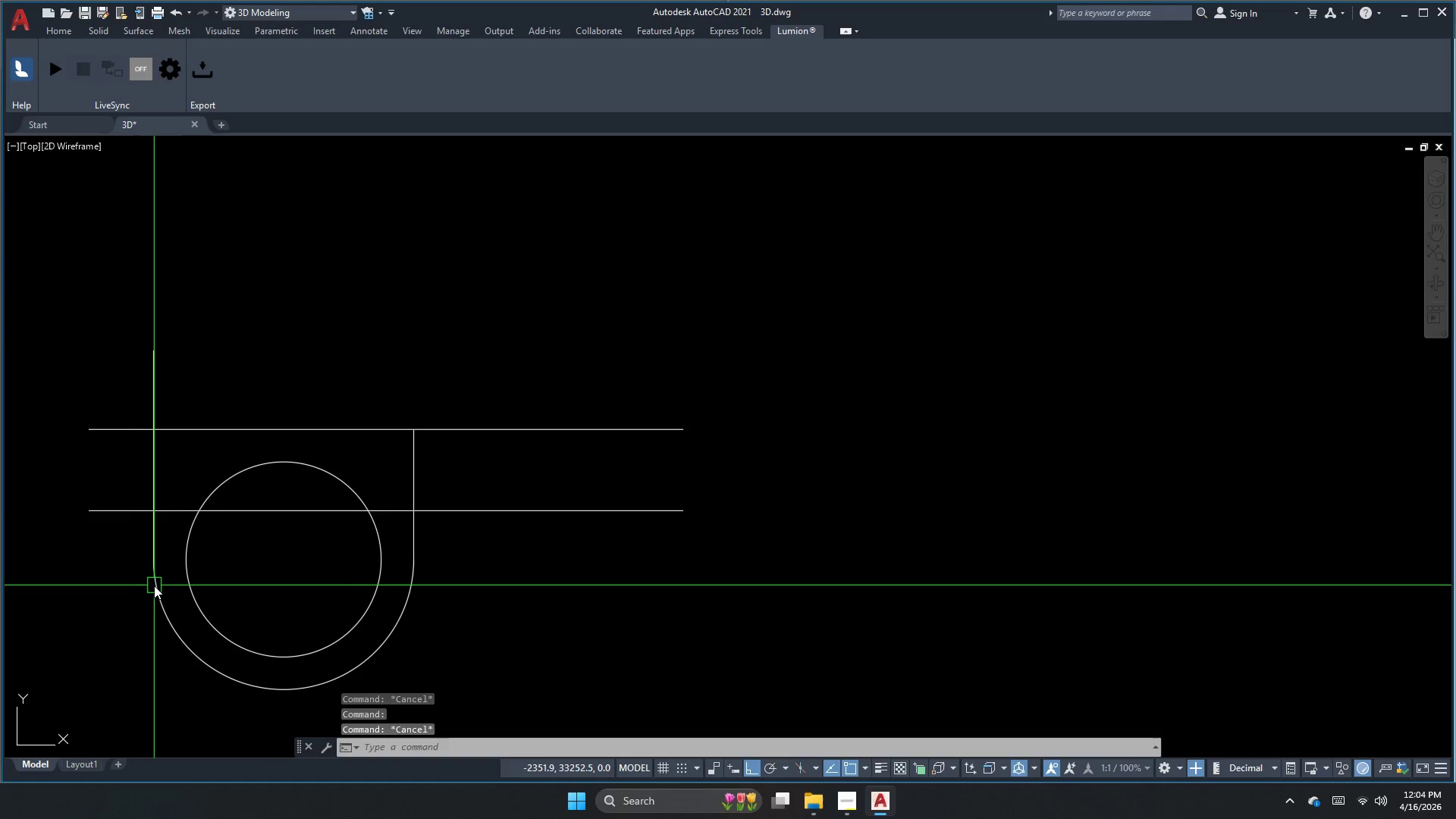 
key(O)
 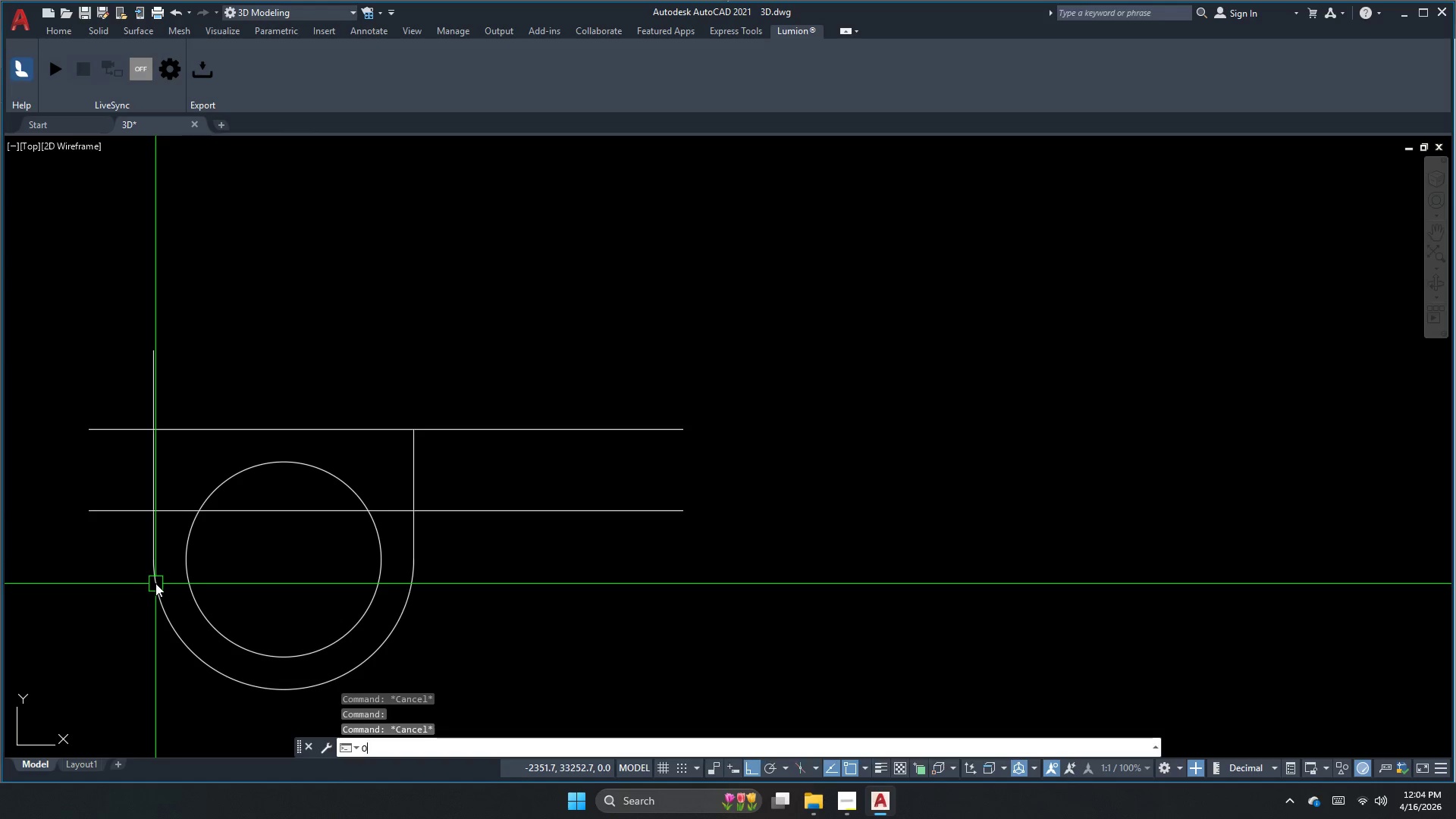 
key(Space)
 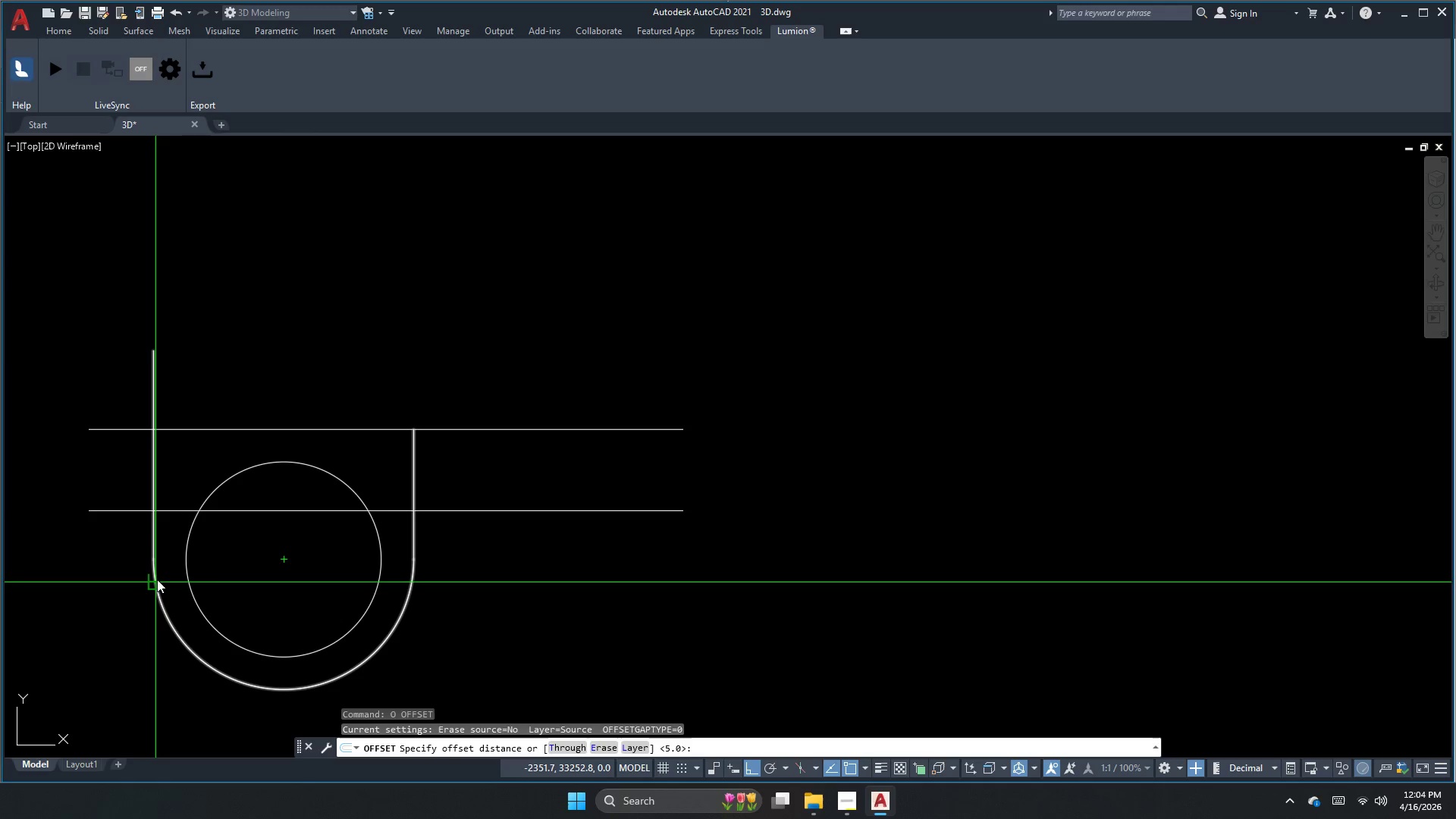 
key(Numpad2)
 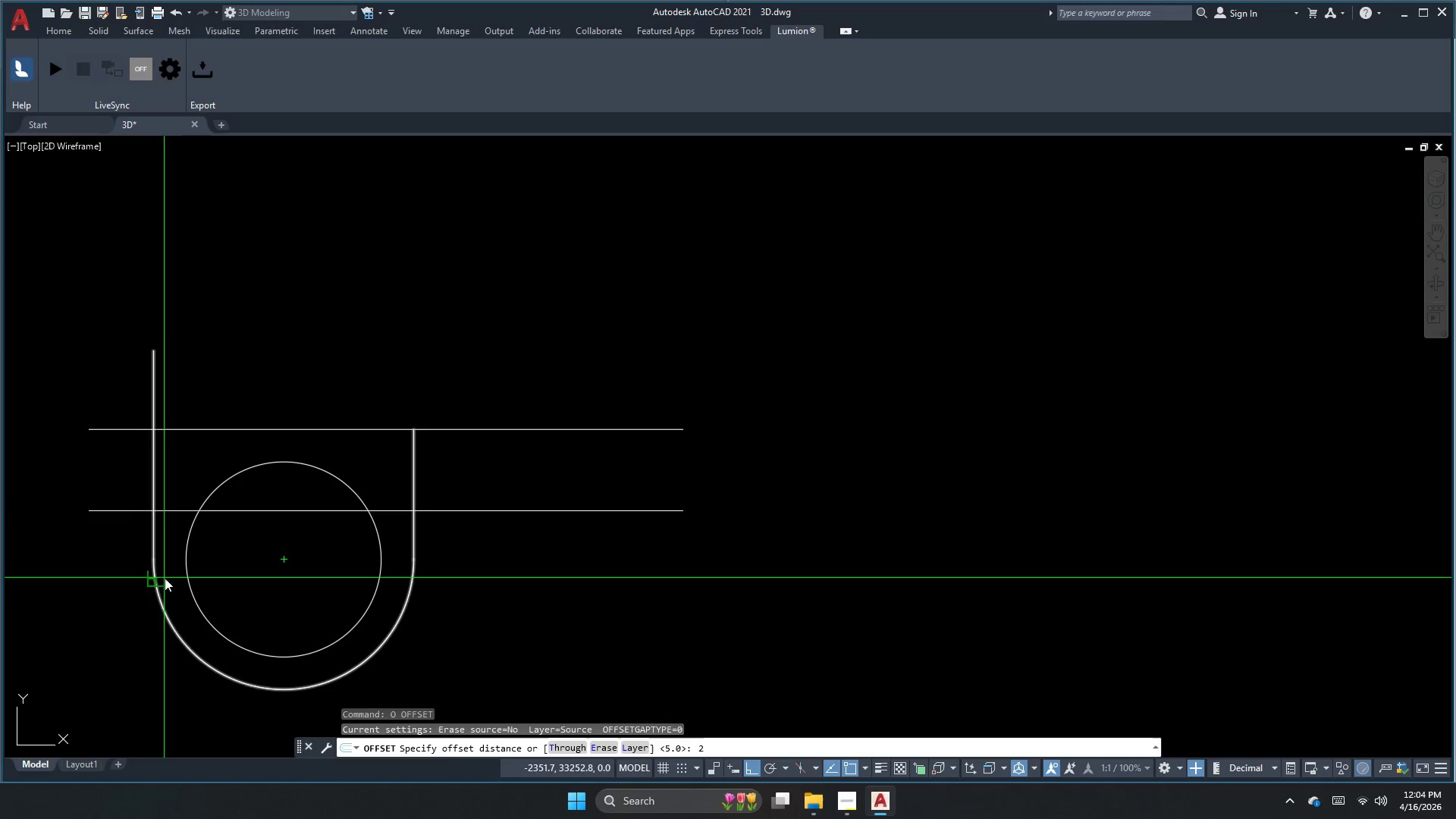 
key(NumpadEnter)
 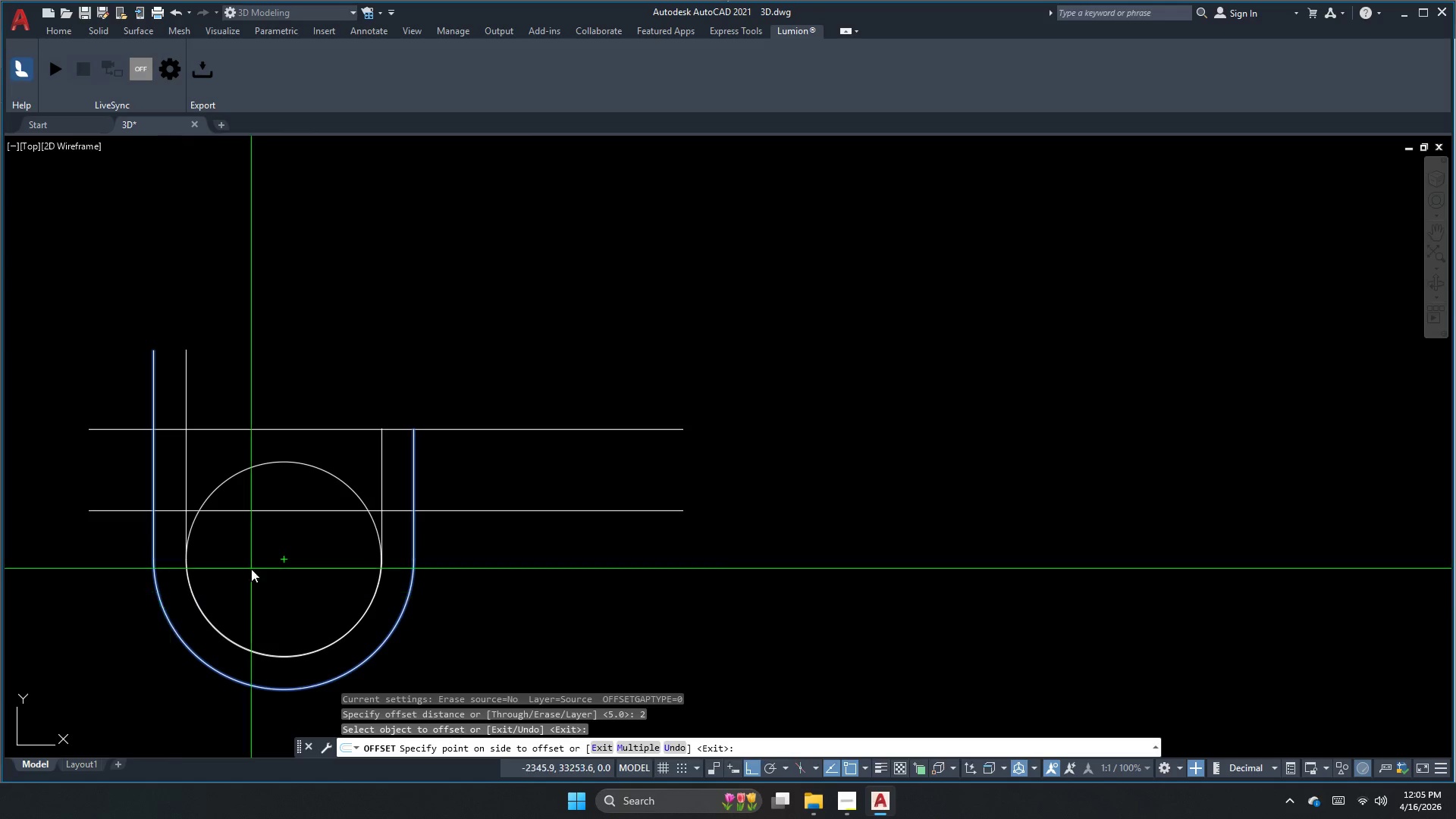 
double_click([251, 566])
 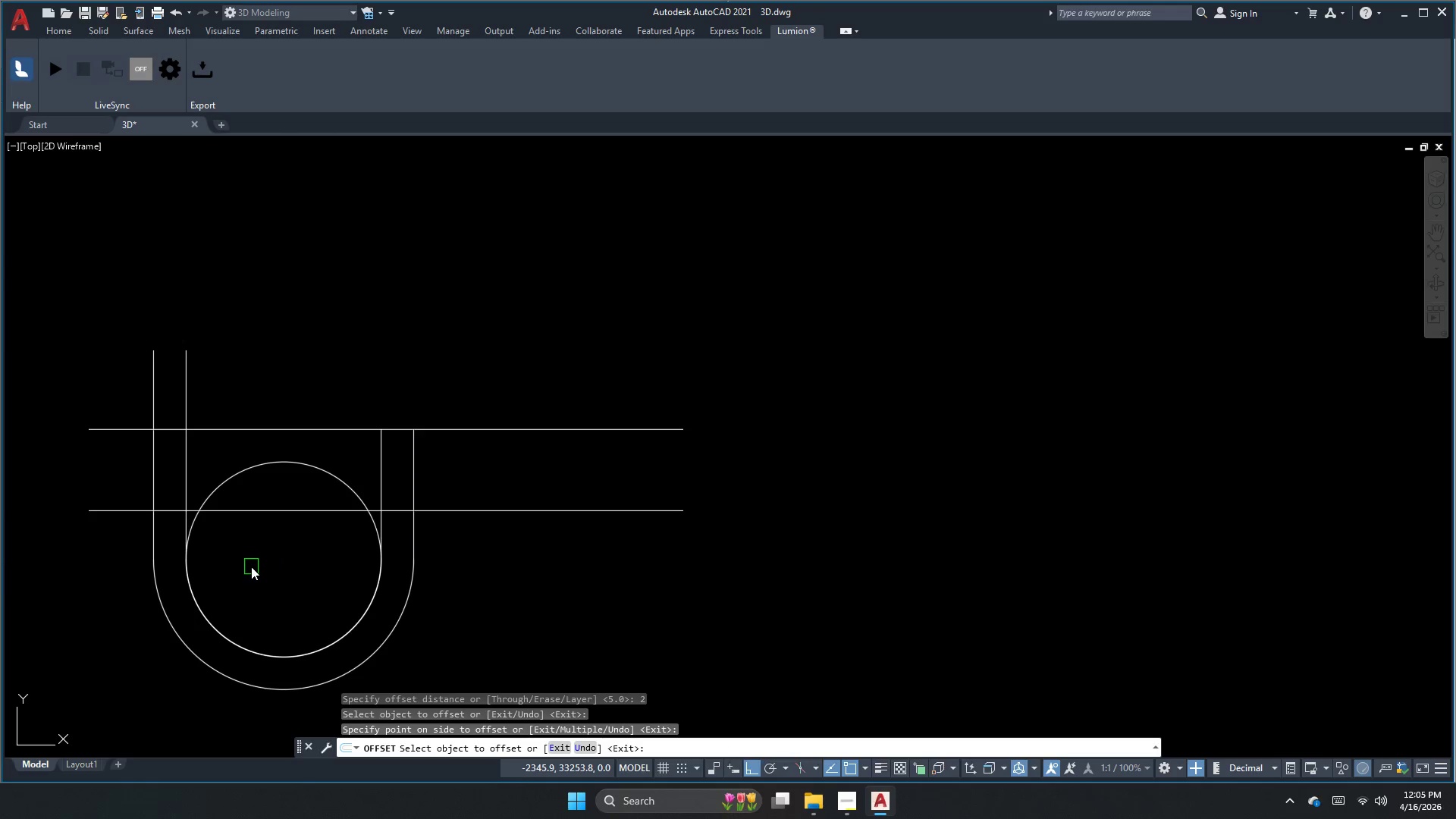 
key(Escape)
 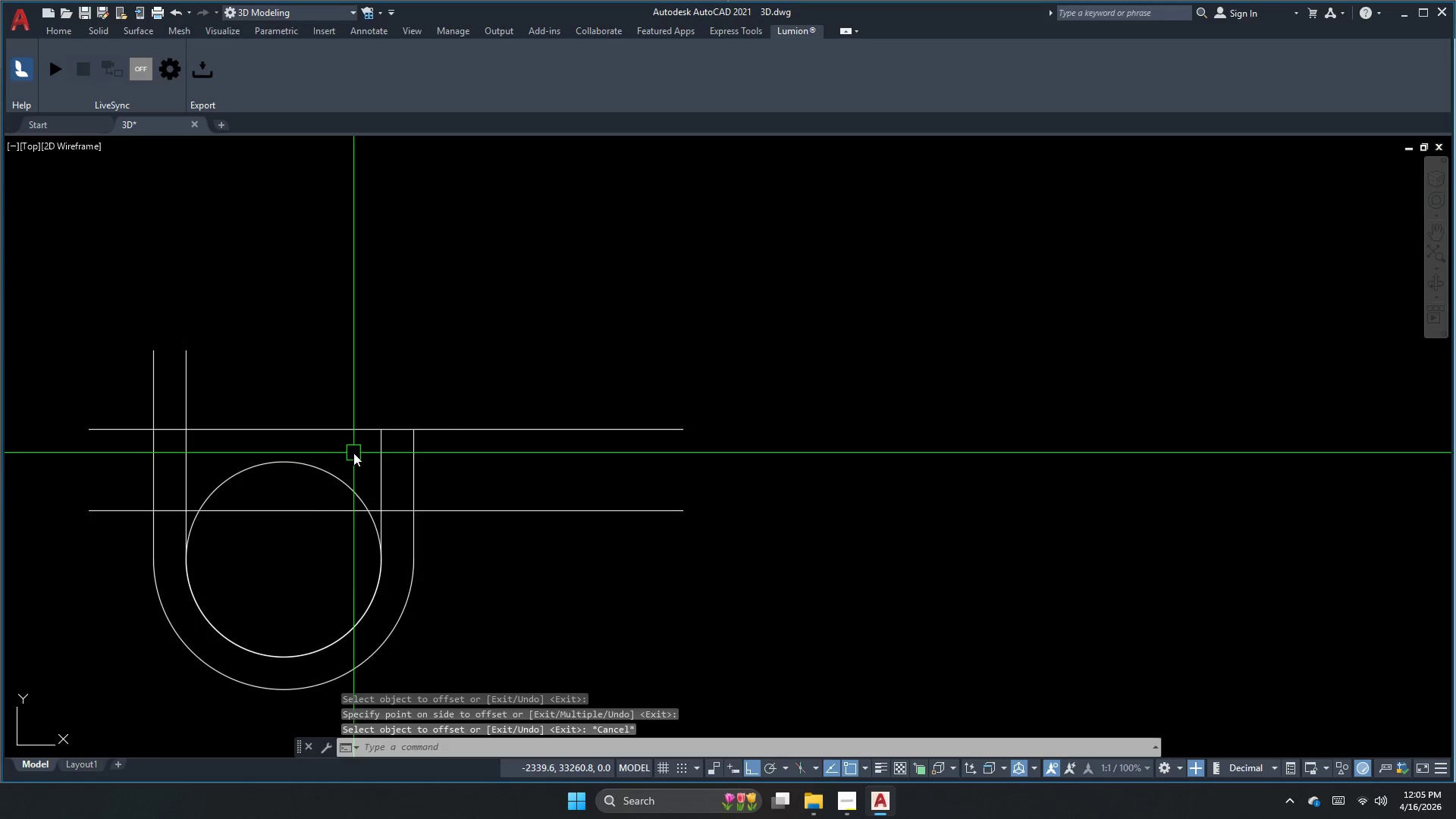 
left_click([304, 505])
 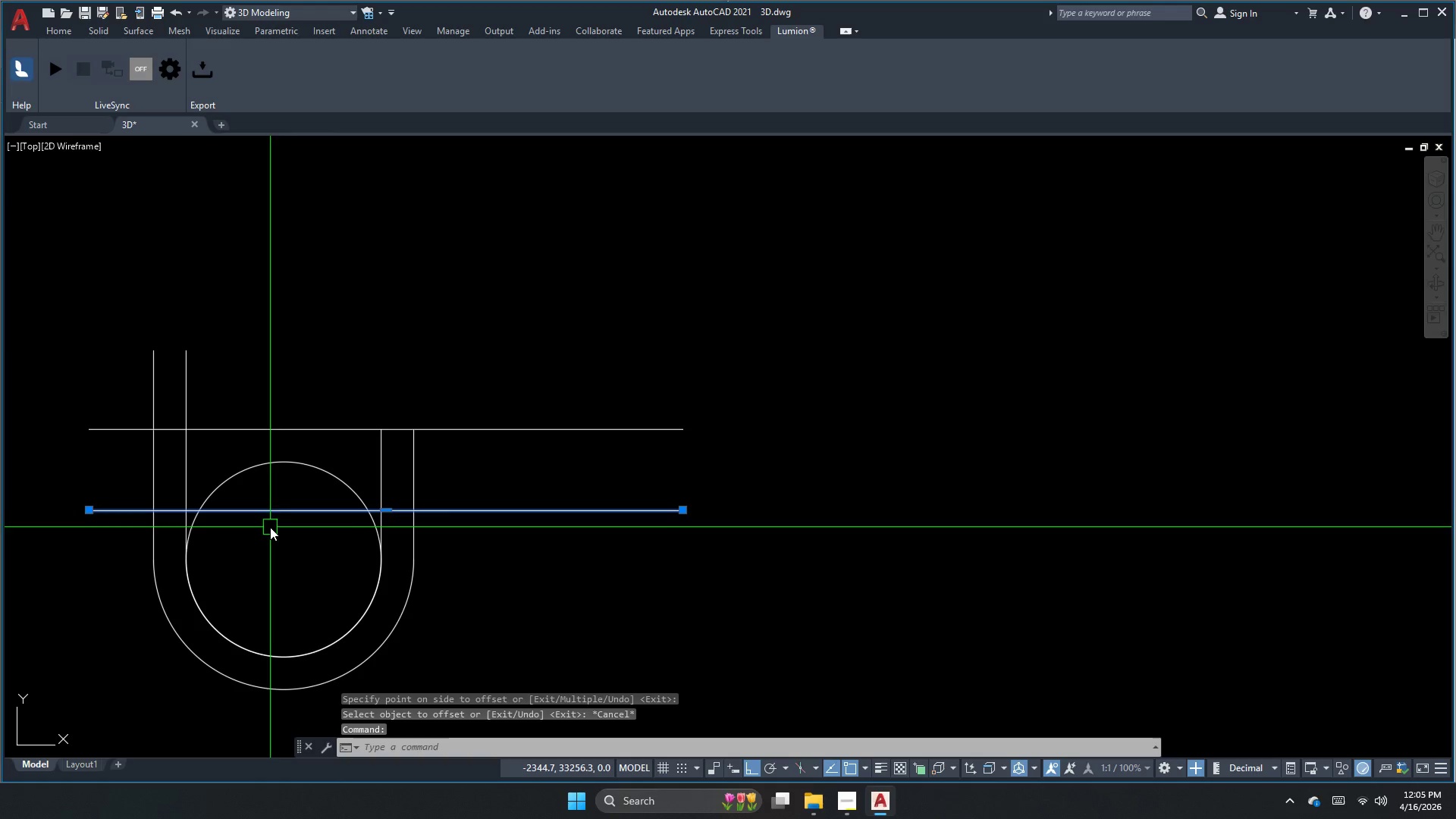 
key(E)
 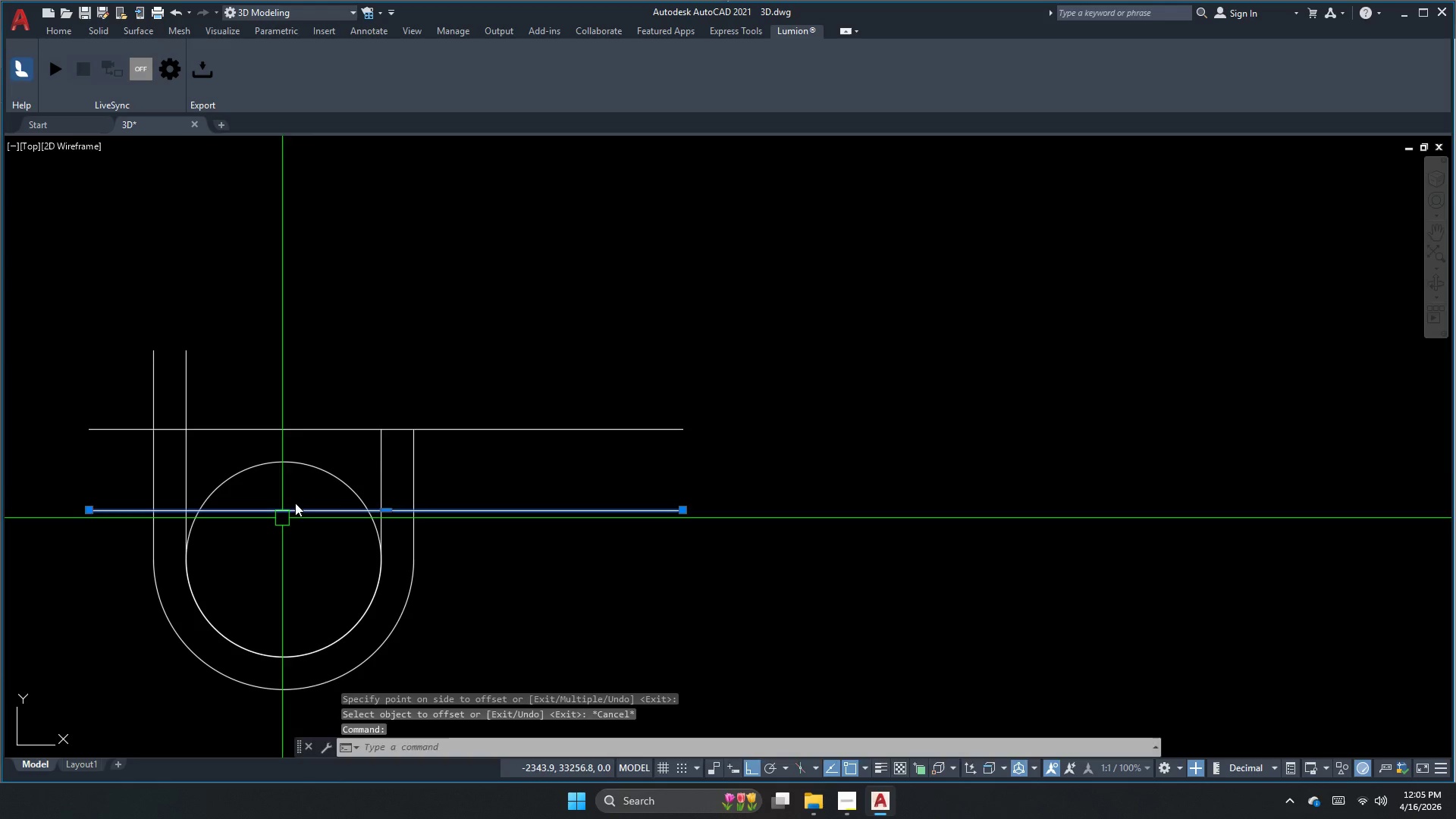 
key(Space)
 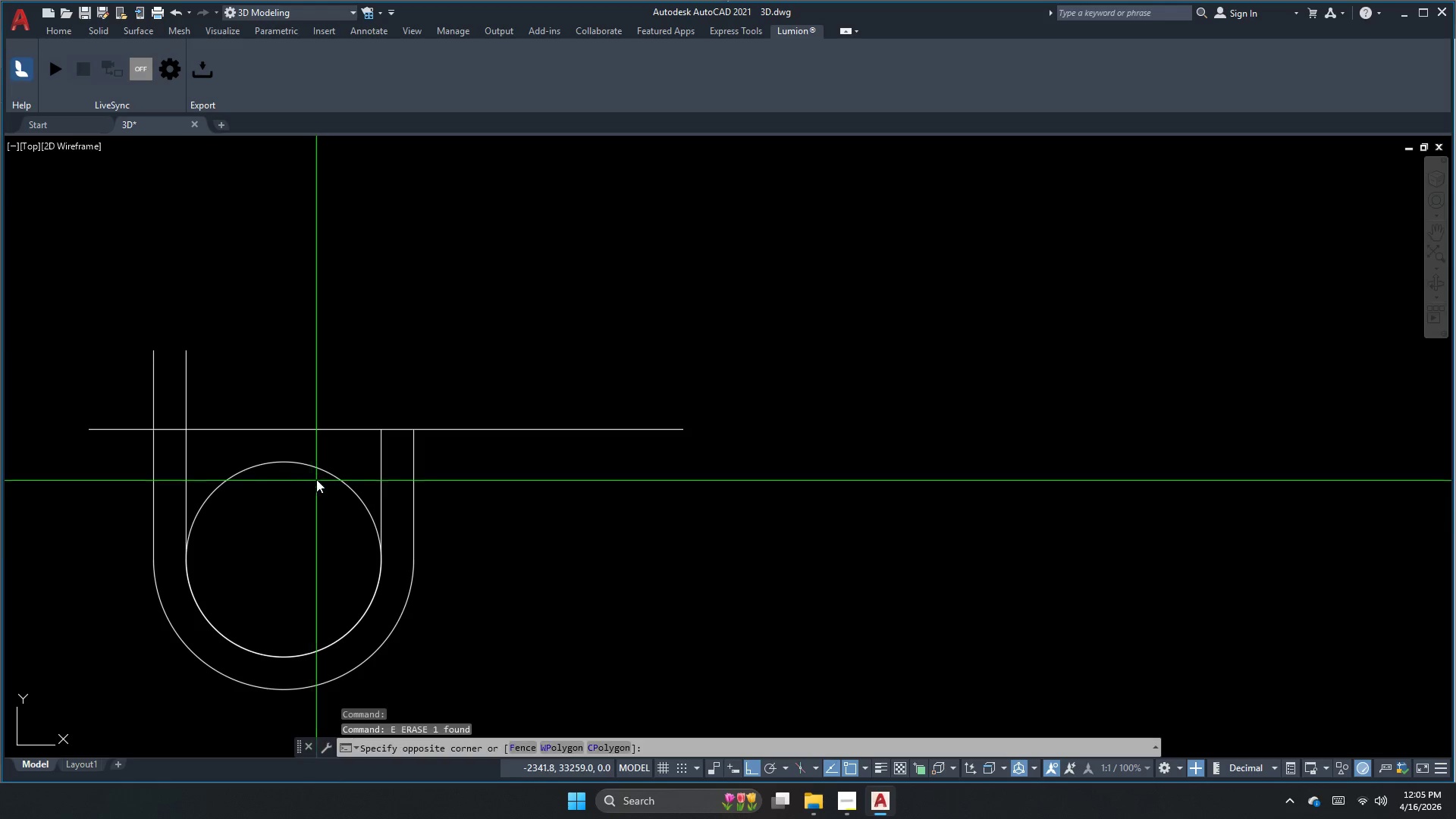 
double_click([299, 454])
 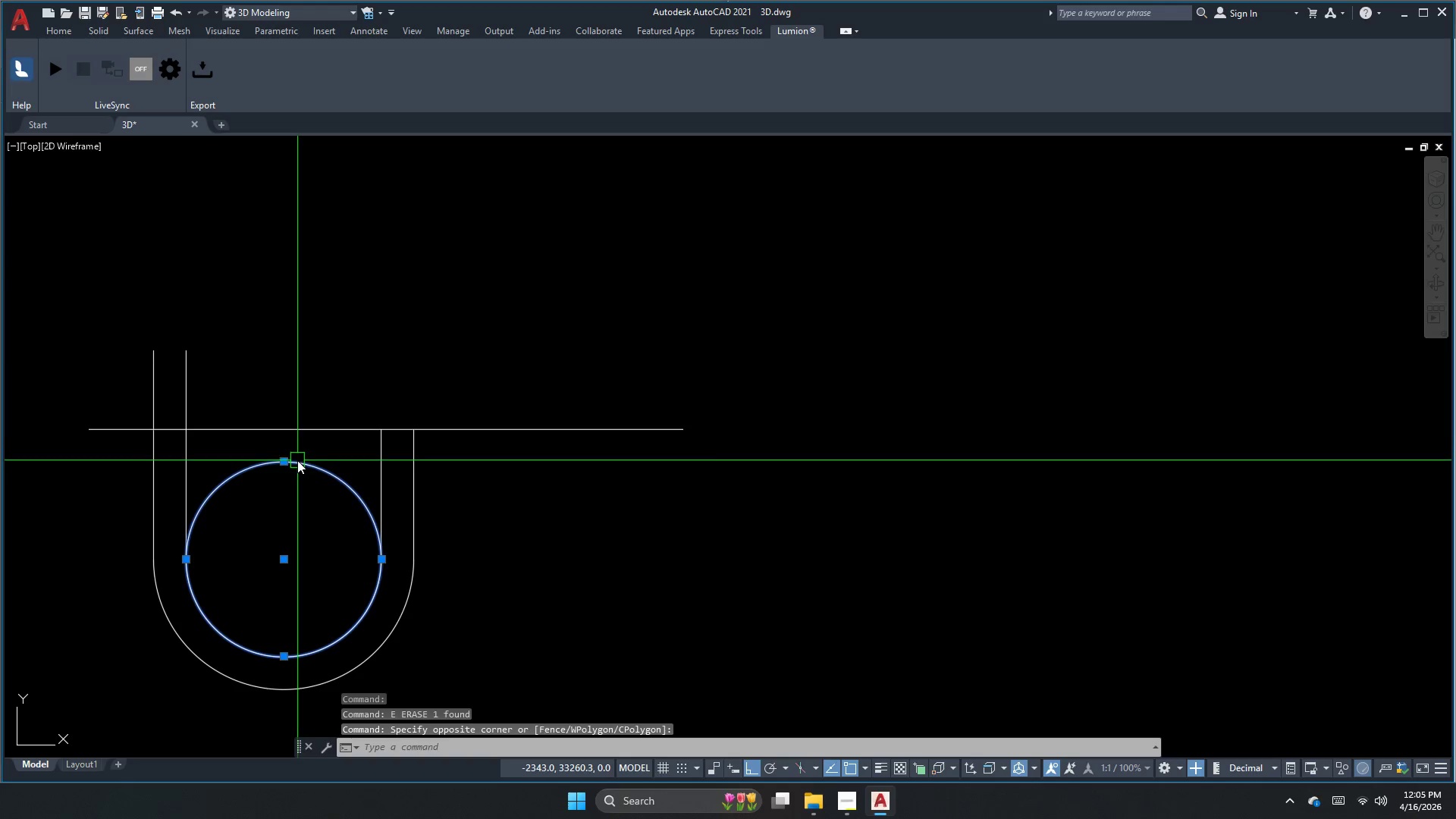 
key(Space)
 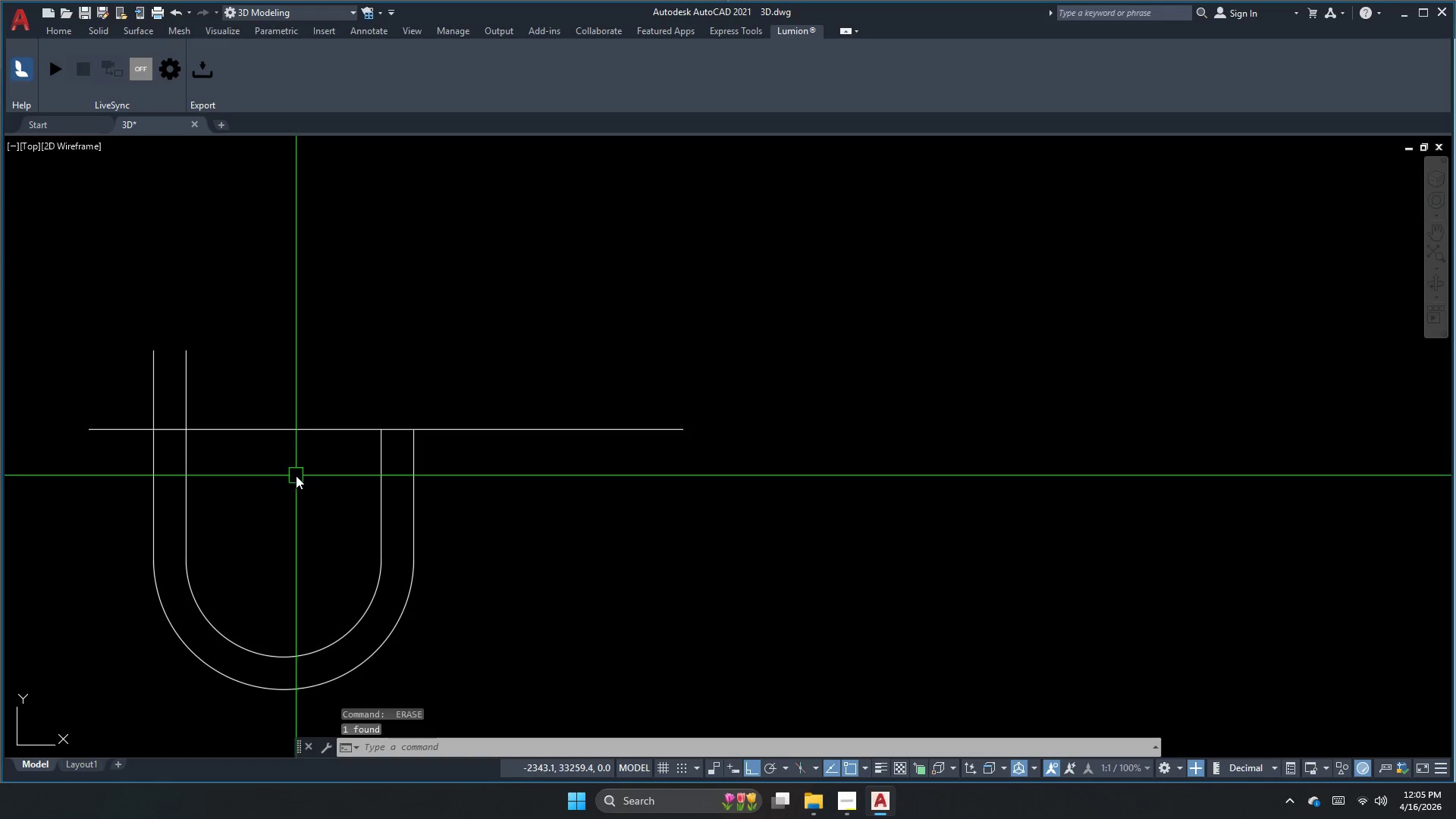 
left_click_drag(start_coordinate=[246, 538], to_coordinate=[243, 545])
 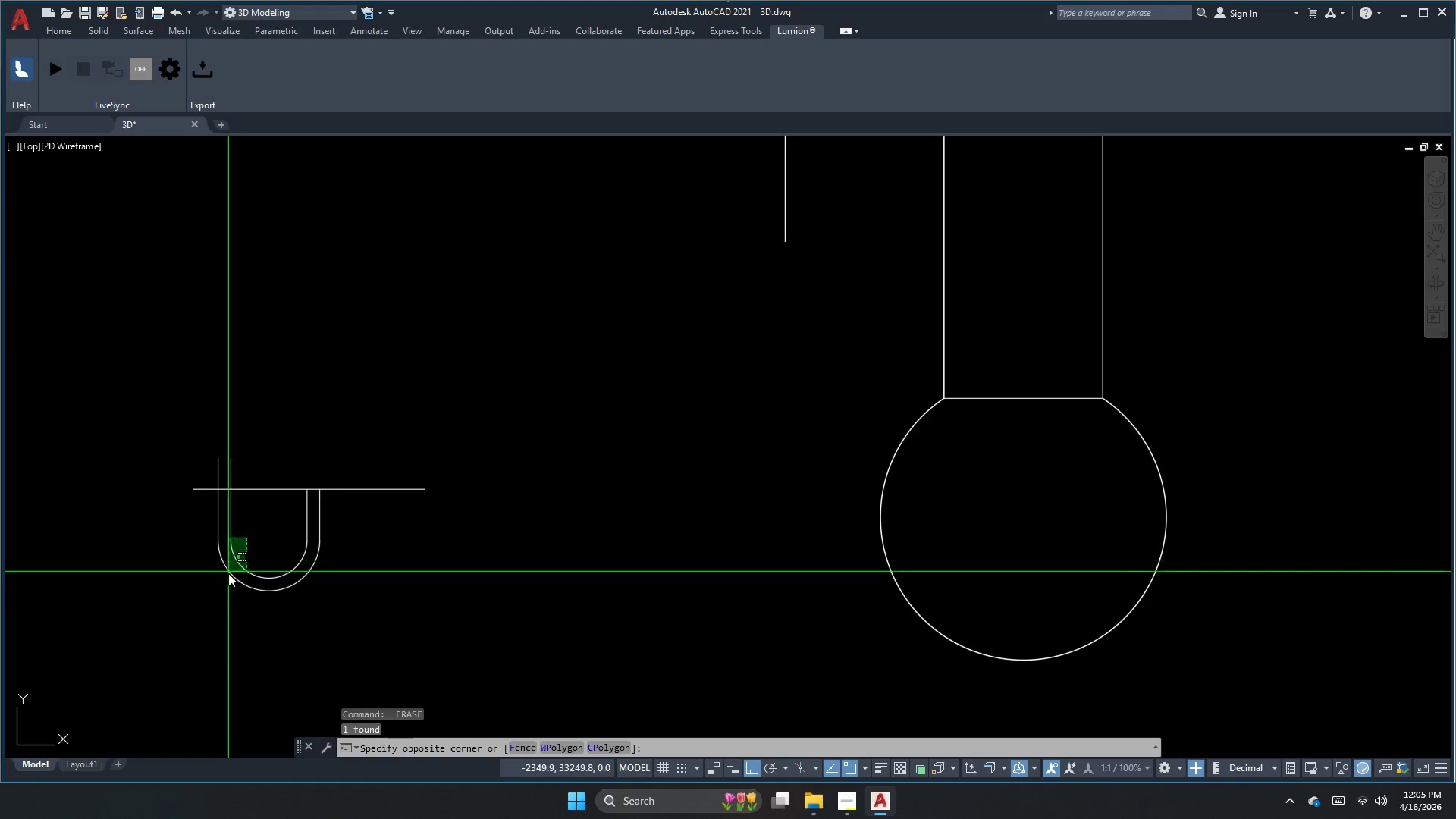 
left_click_drag(start_coordinate=[228, 573], to_coordinate=[227, 577])
 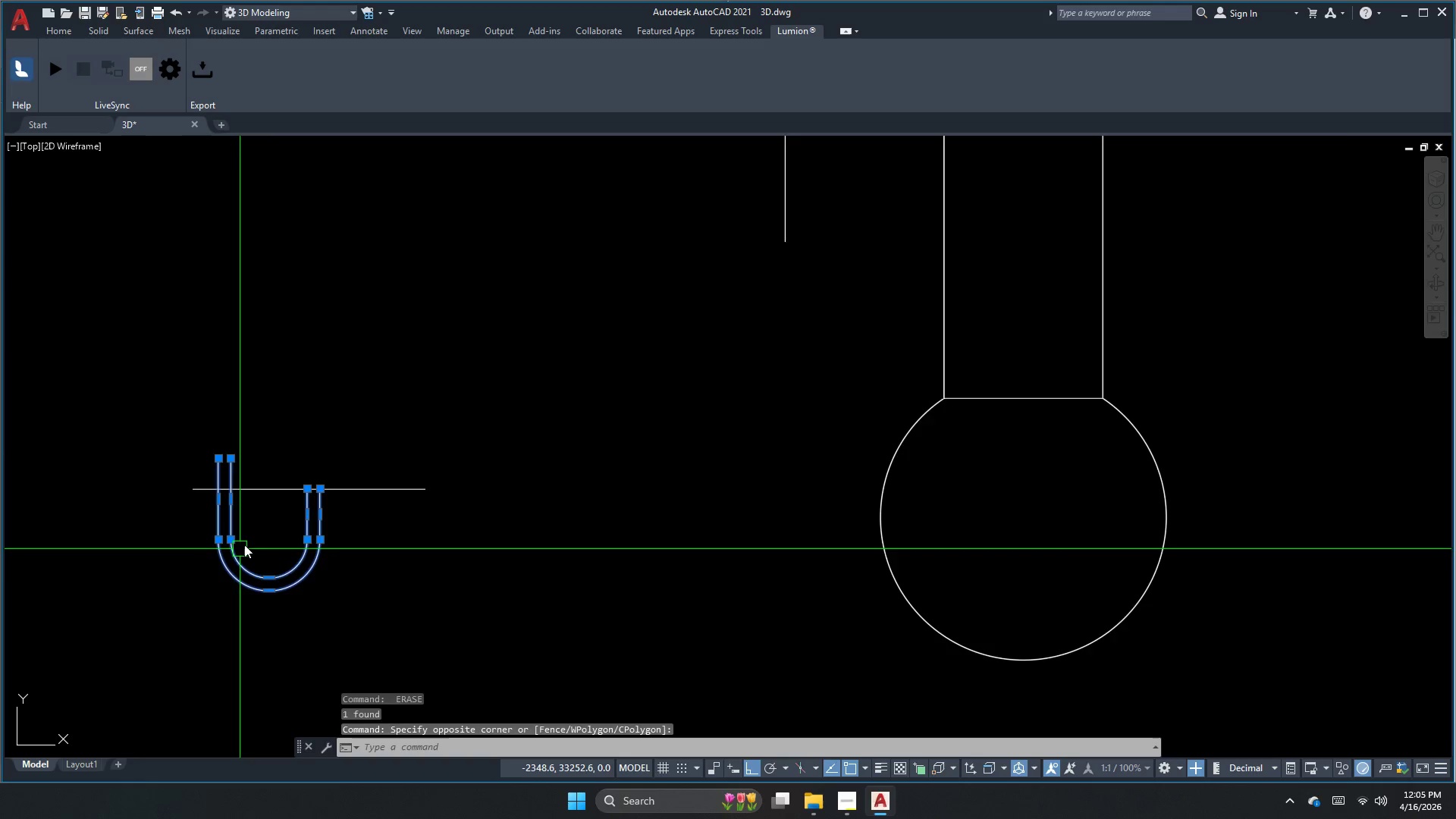 
scroll: coordinate [256, 530], scroll_direction: down, amount: 2.0
 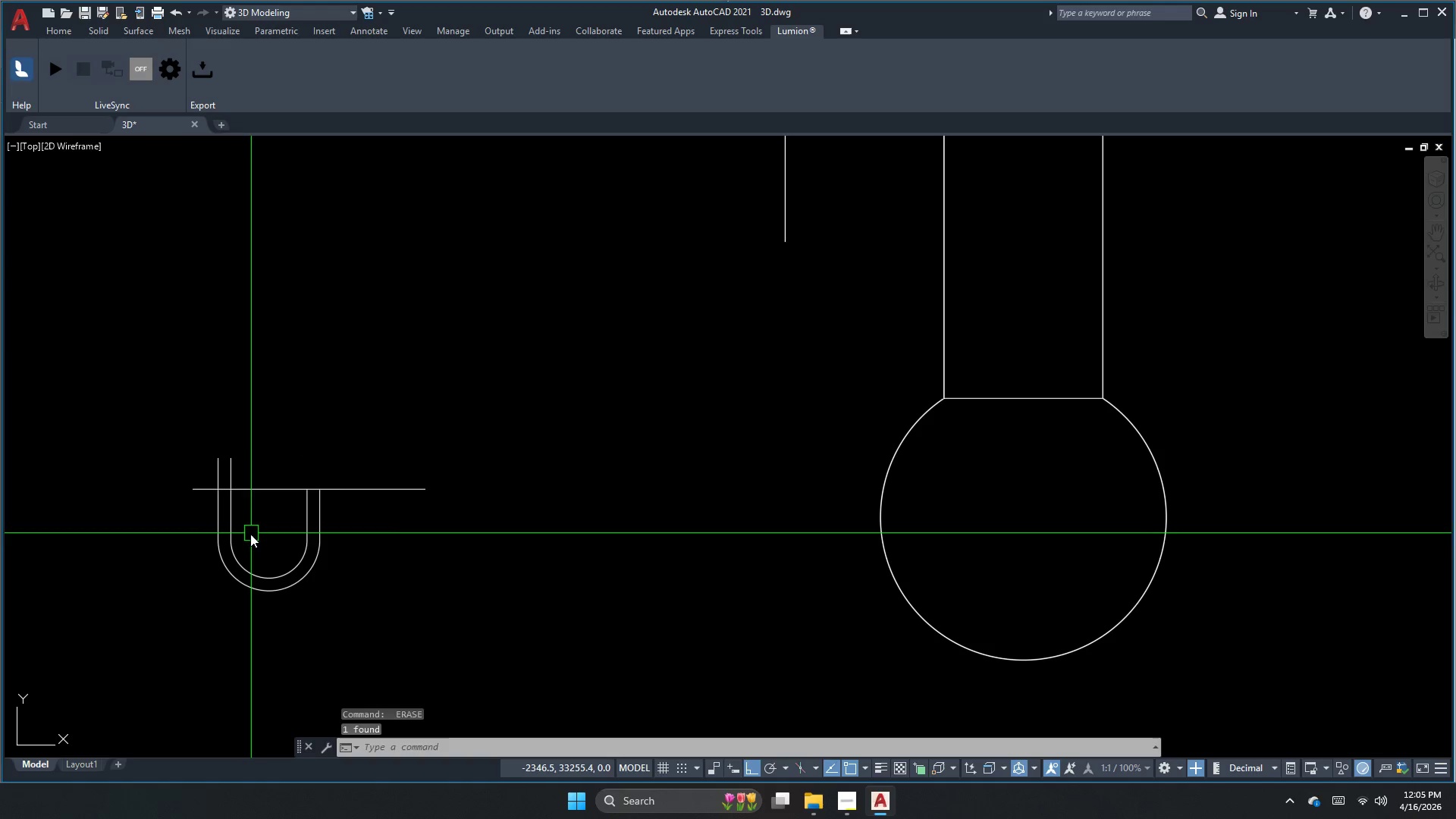 
key(Escape)
 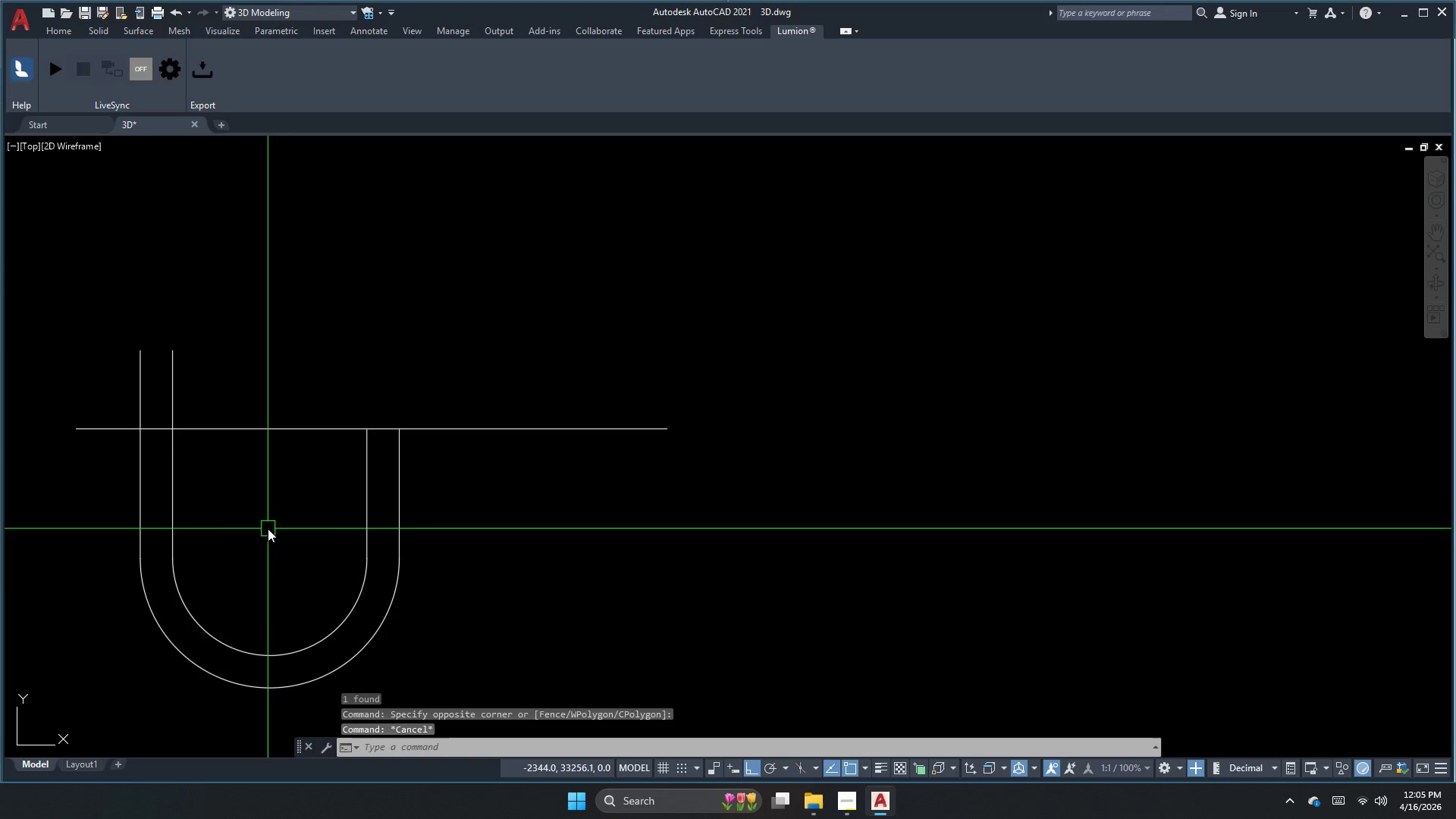 
key(Escape)
 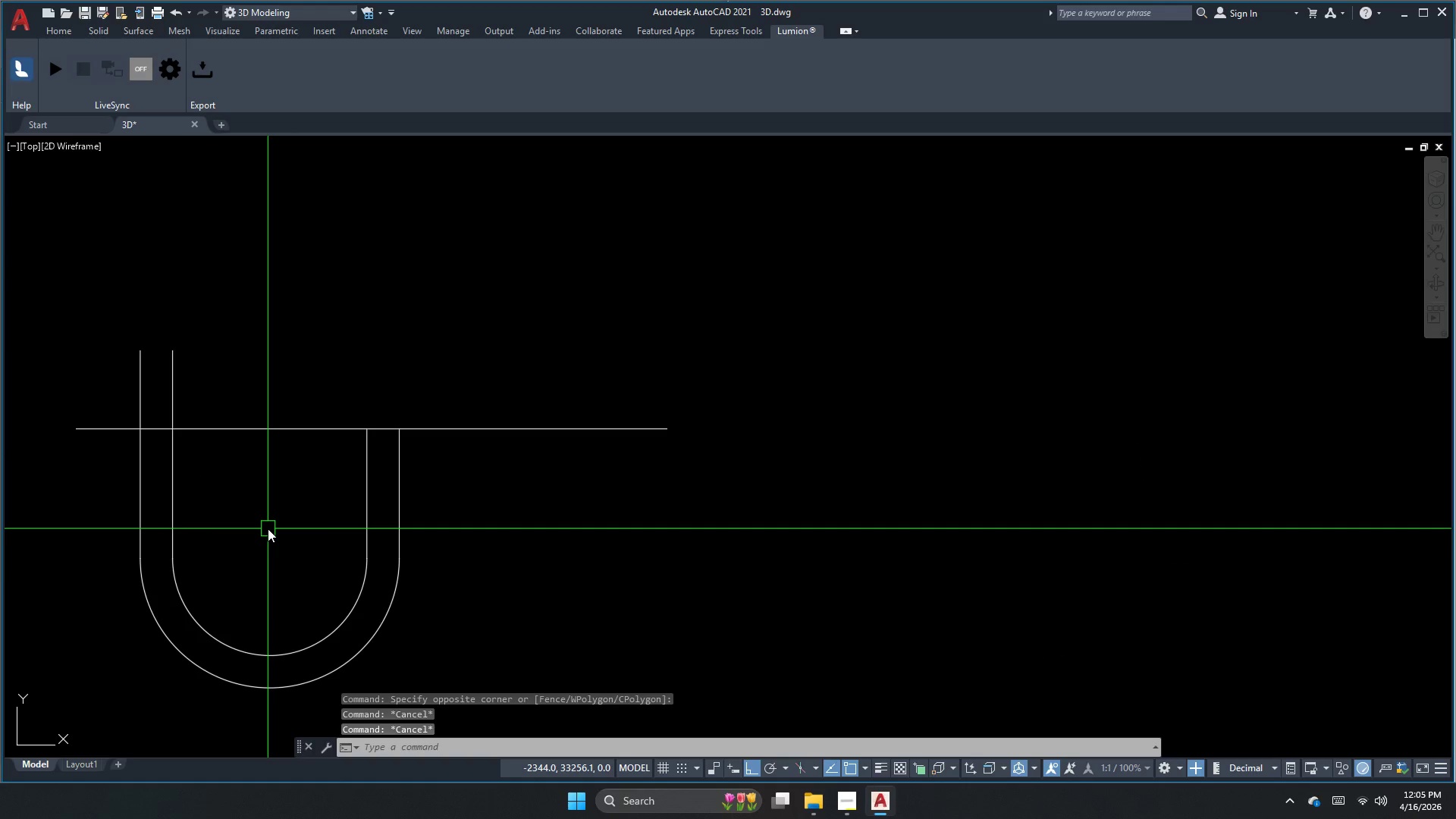 
scroll: coordinate [268, 529], scroll_direction: up, amount: 2.0
 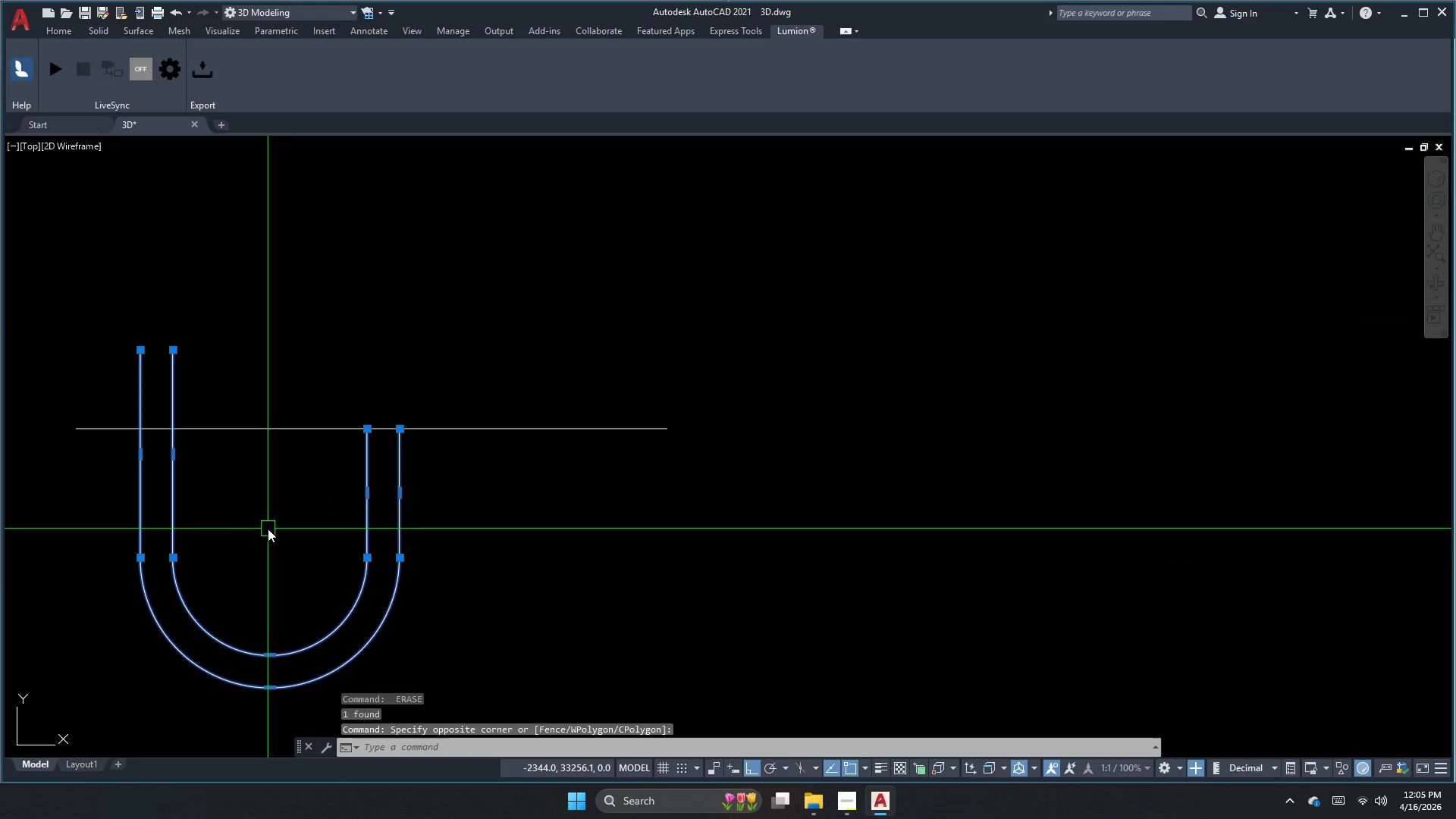 
key(O)
 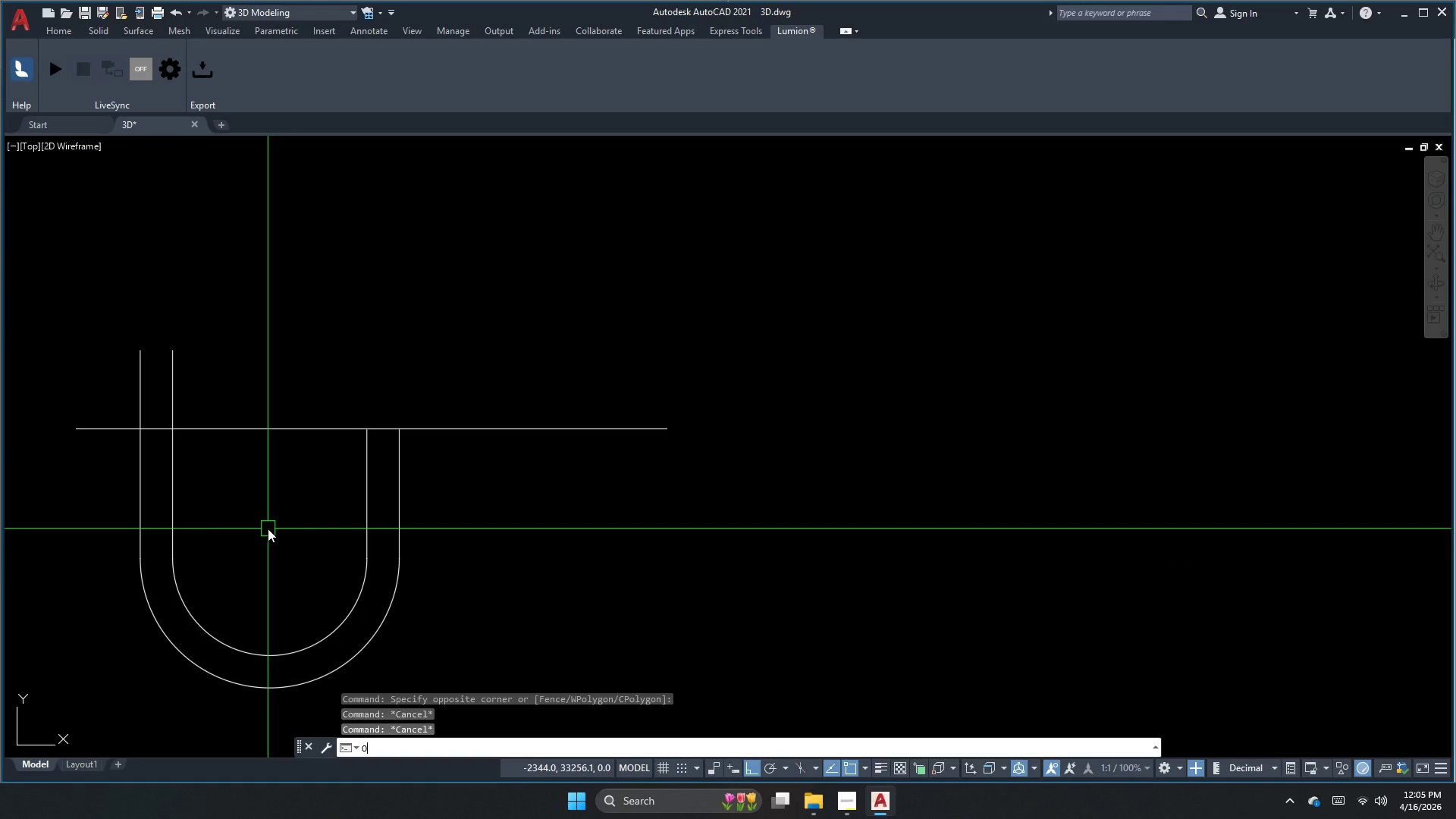 
key(Space)
 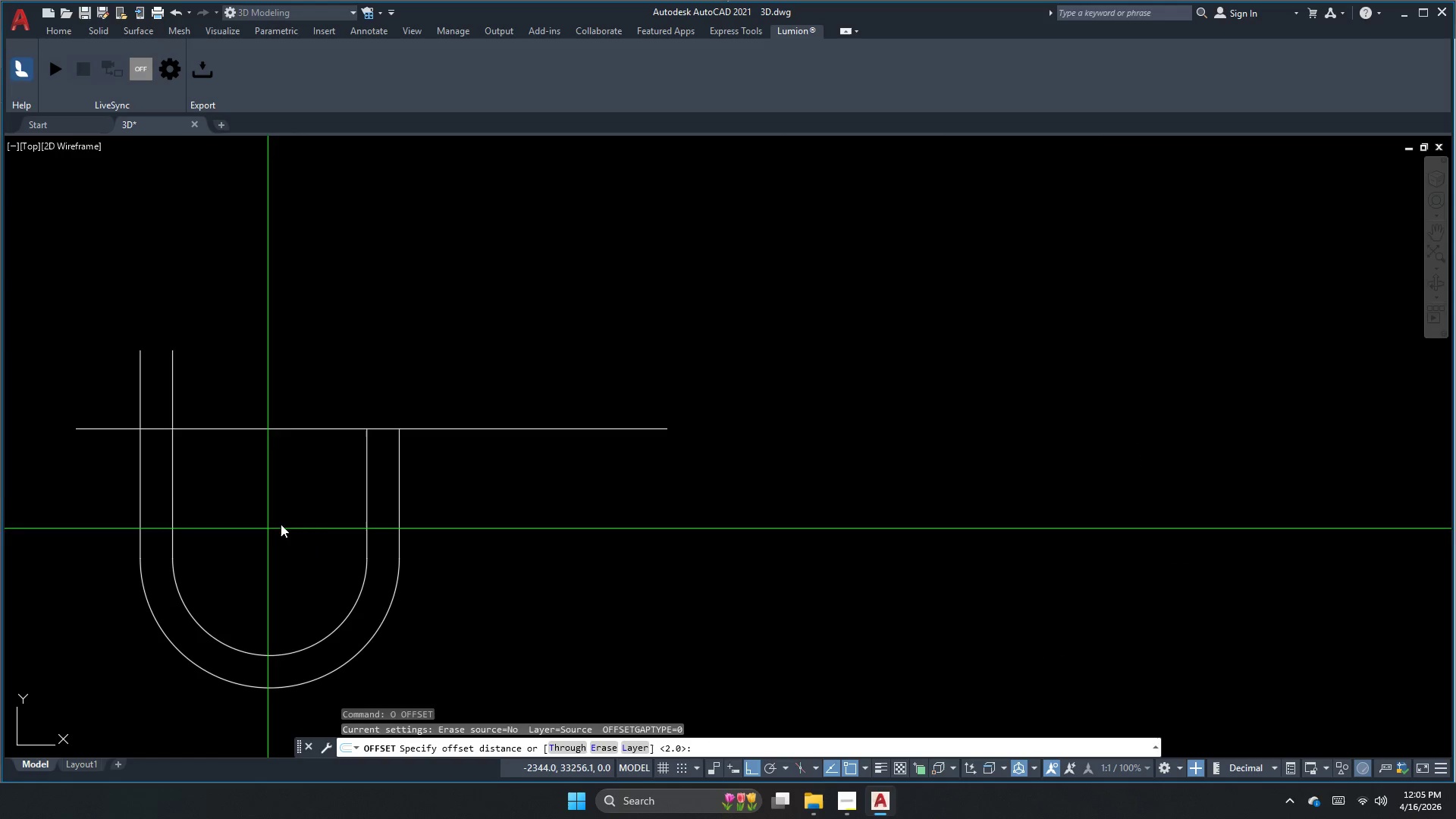 
key(Numpad5)
 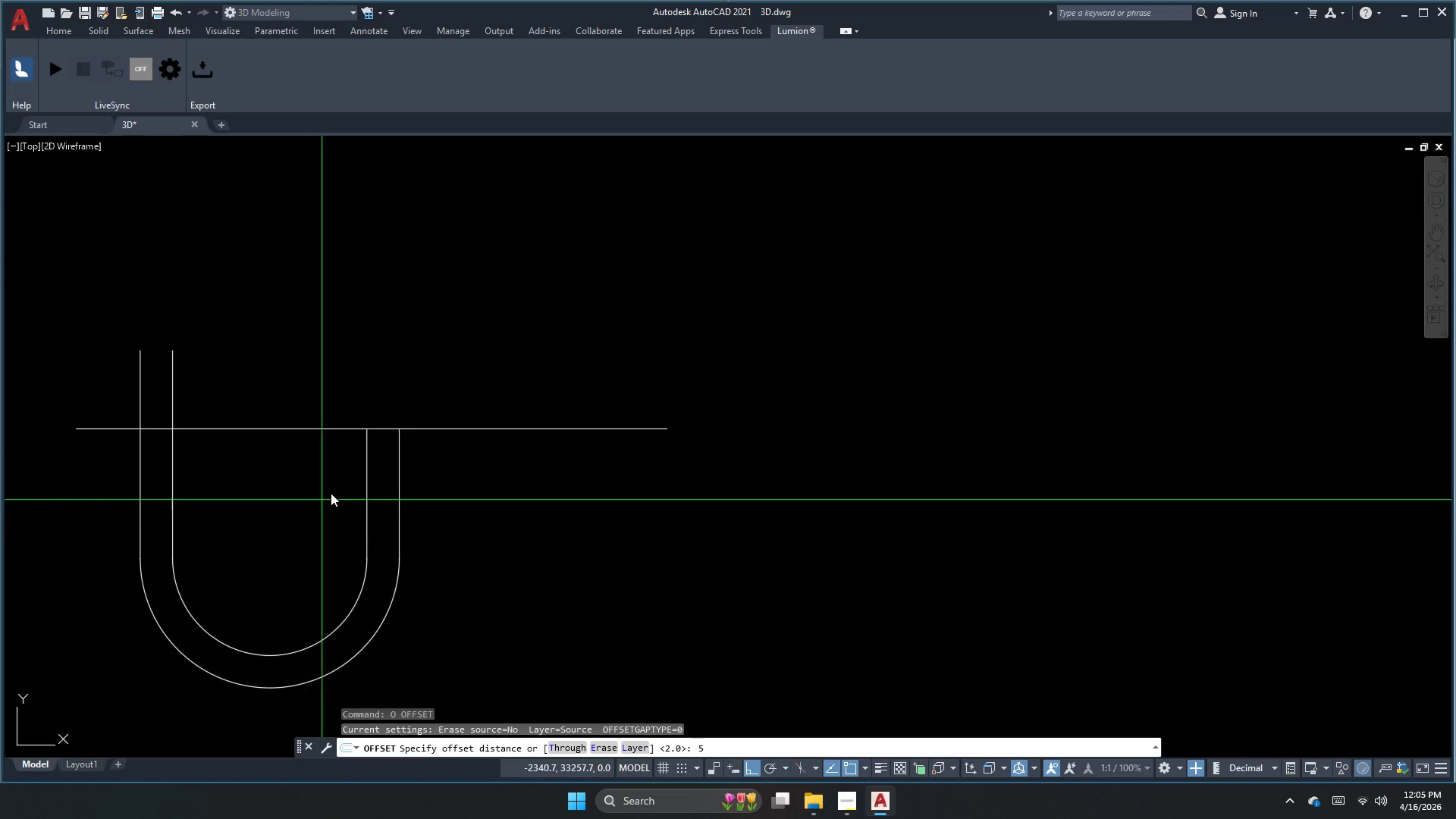 
key(NumpadEnter)
 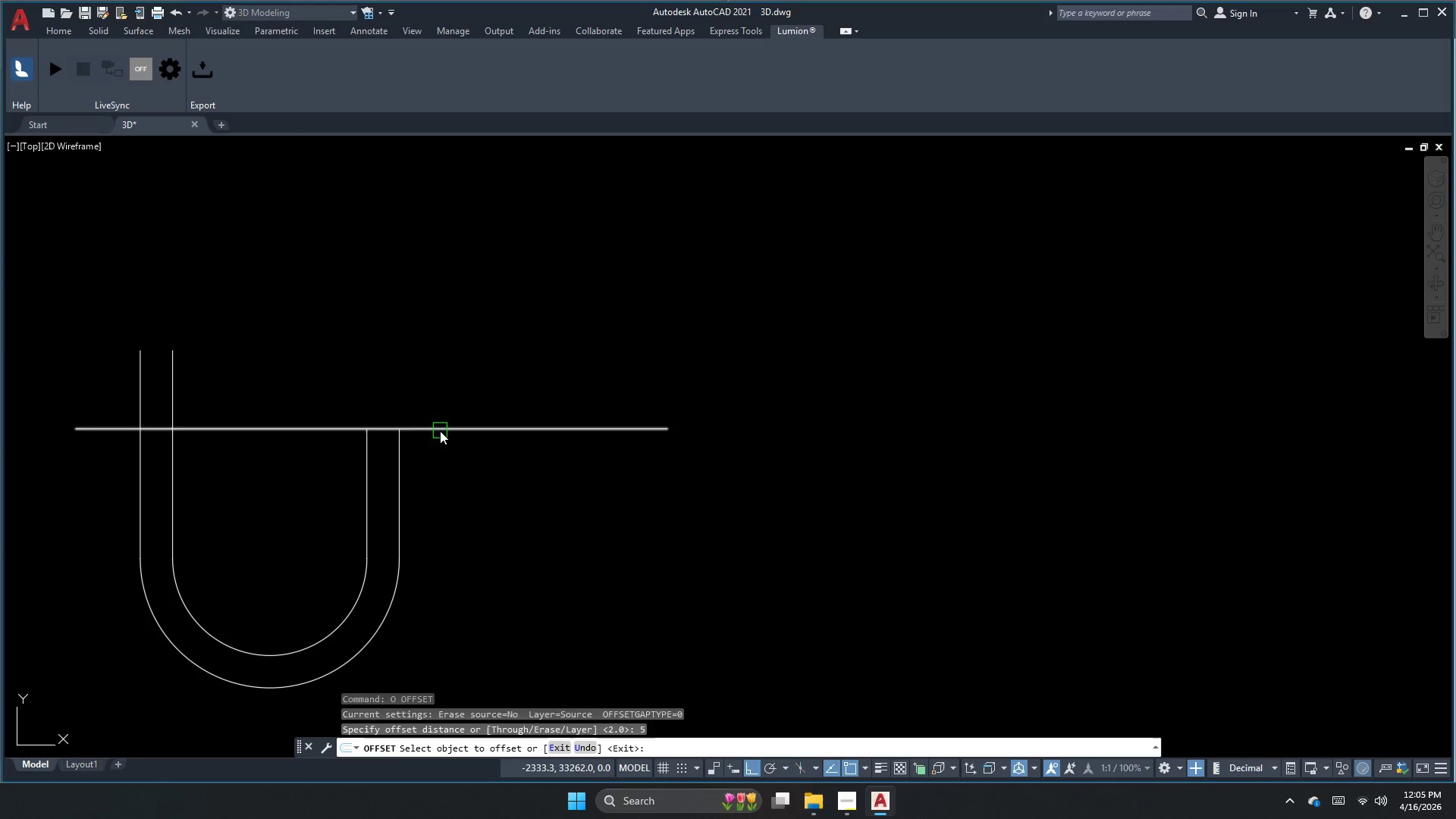 
left_click_drag(start_coordinate=[443, 425], to_coordinate=[441, 446])
 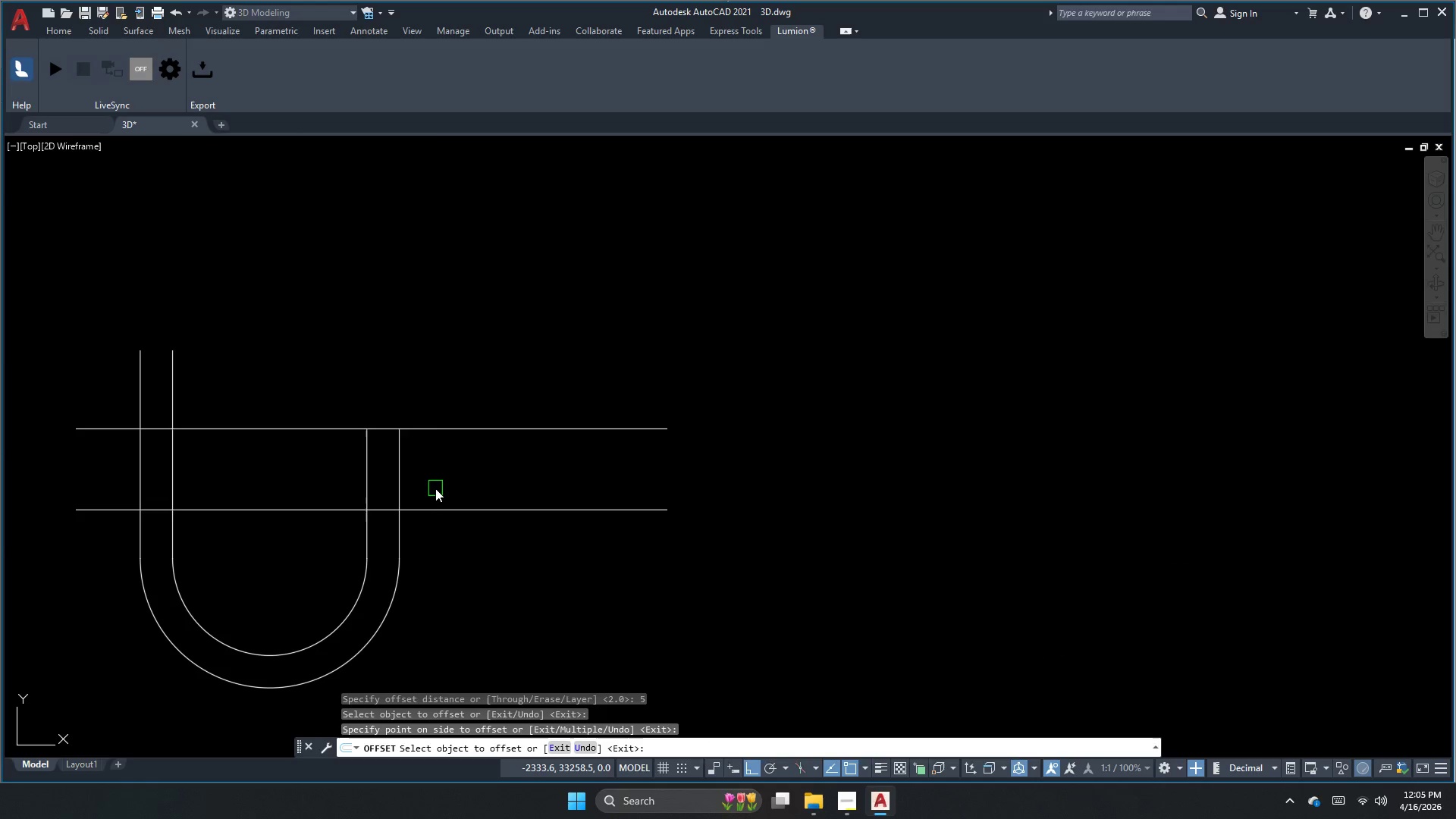 
key(Escape)
 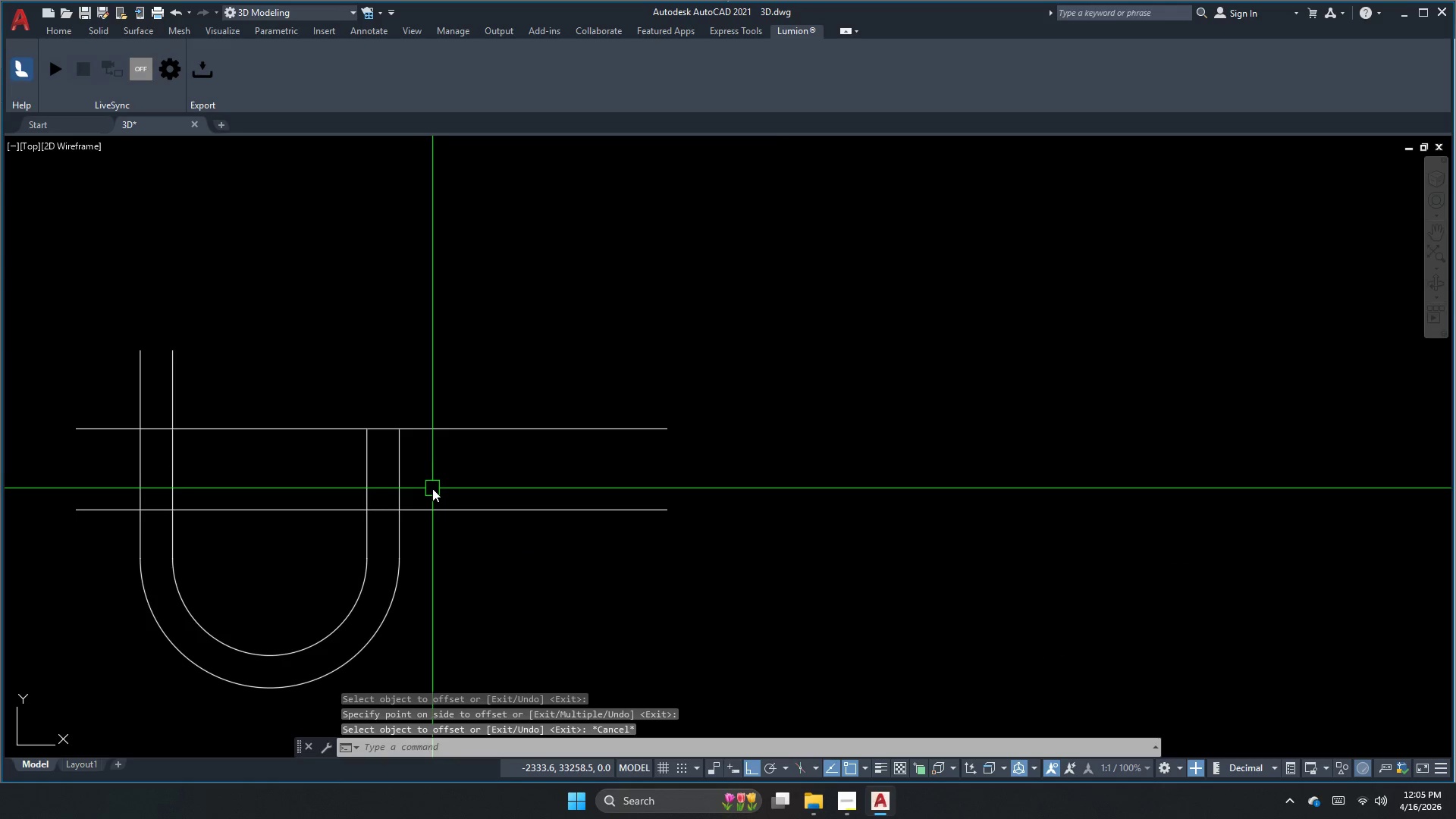 
scroll: coordinate [554, 534], scroll_direction: down, amount: 3.0
 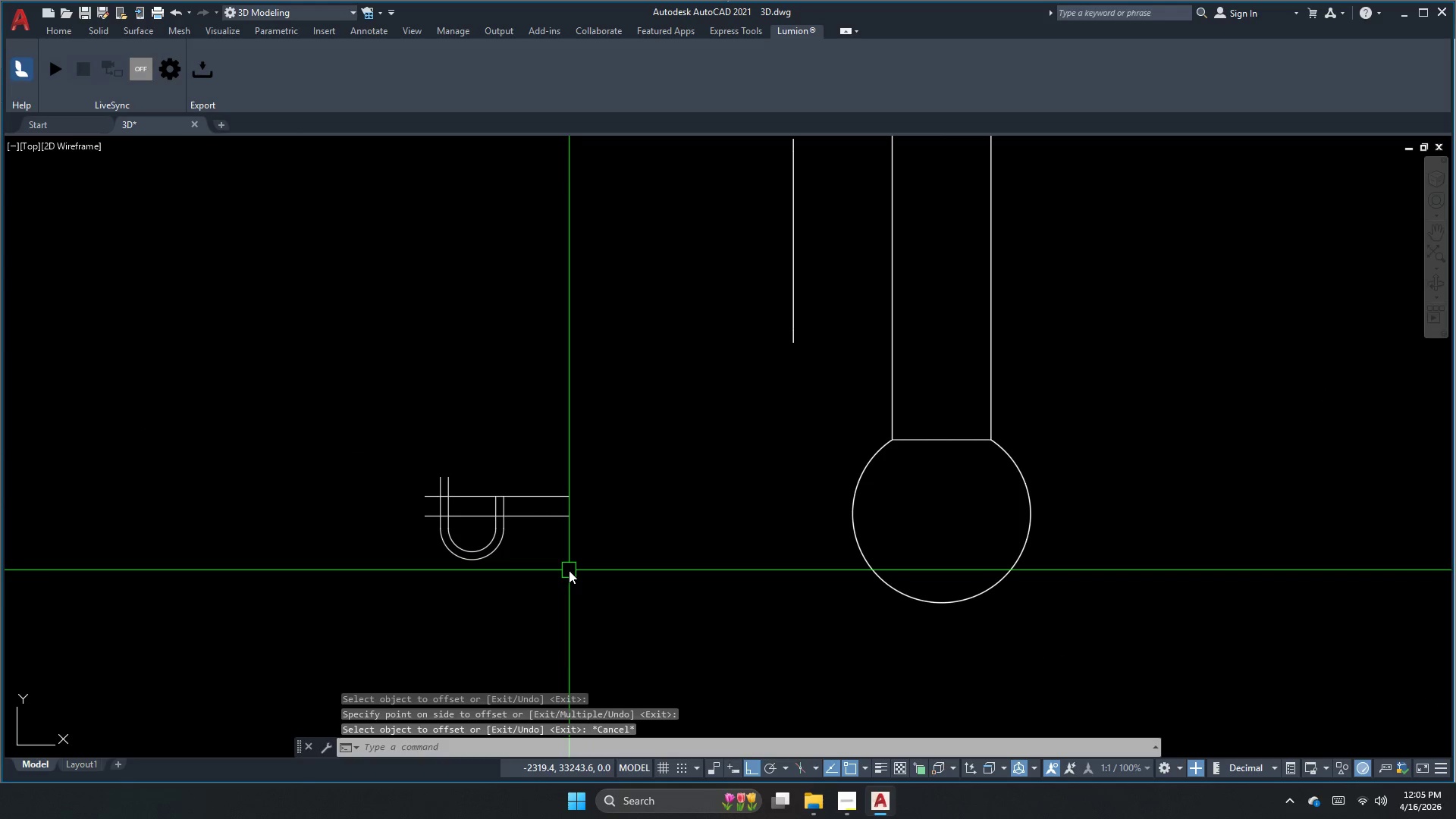 
key(Escape)
 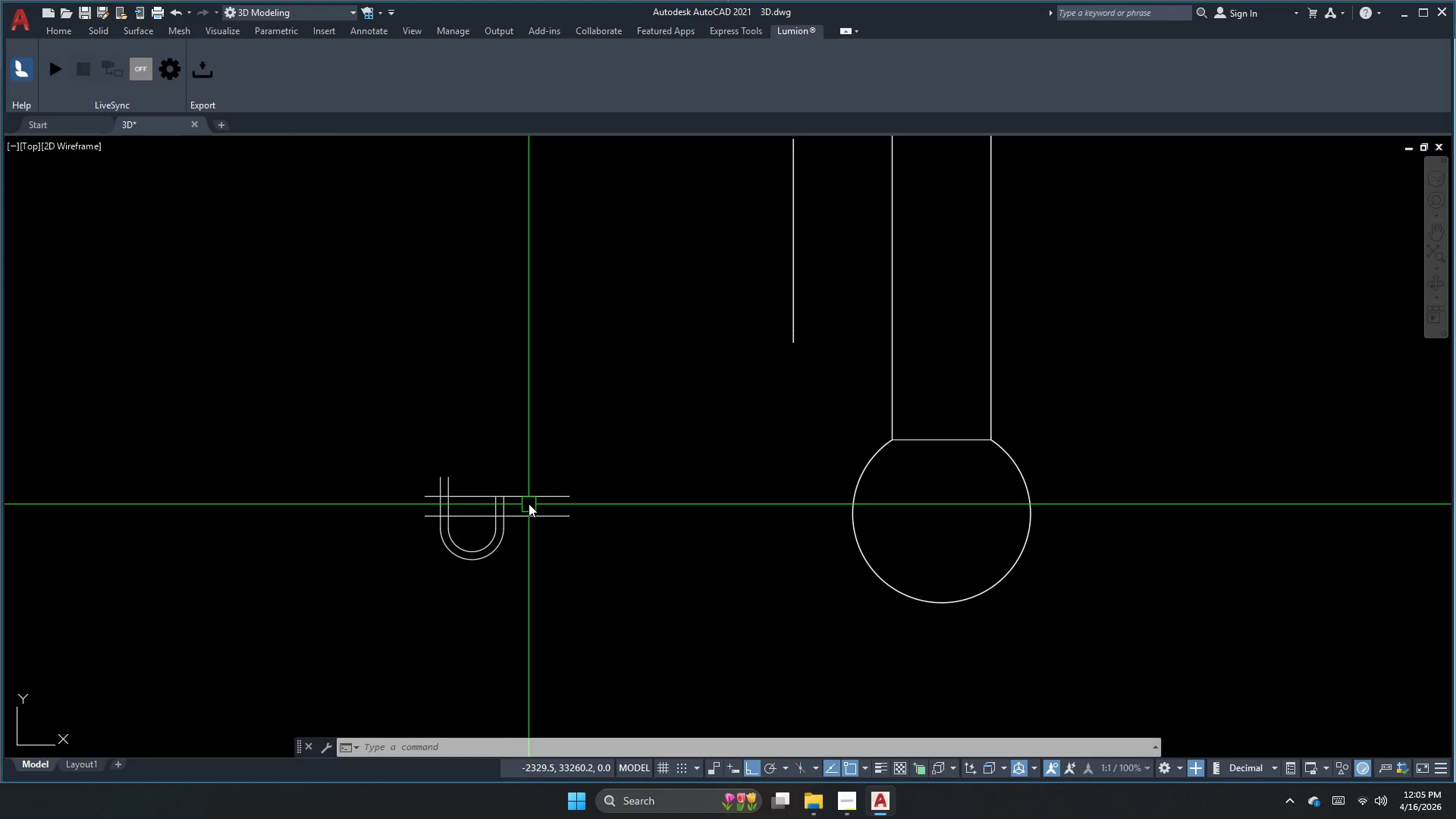 
wait(12.55)
 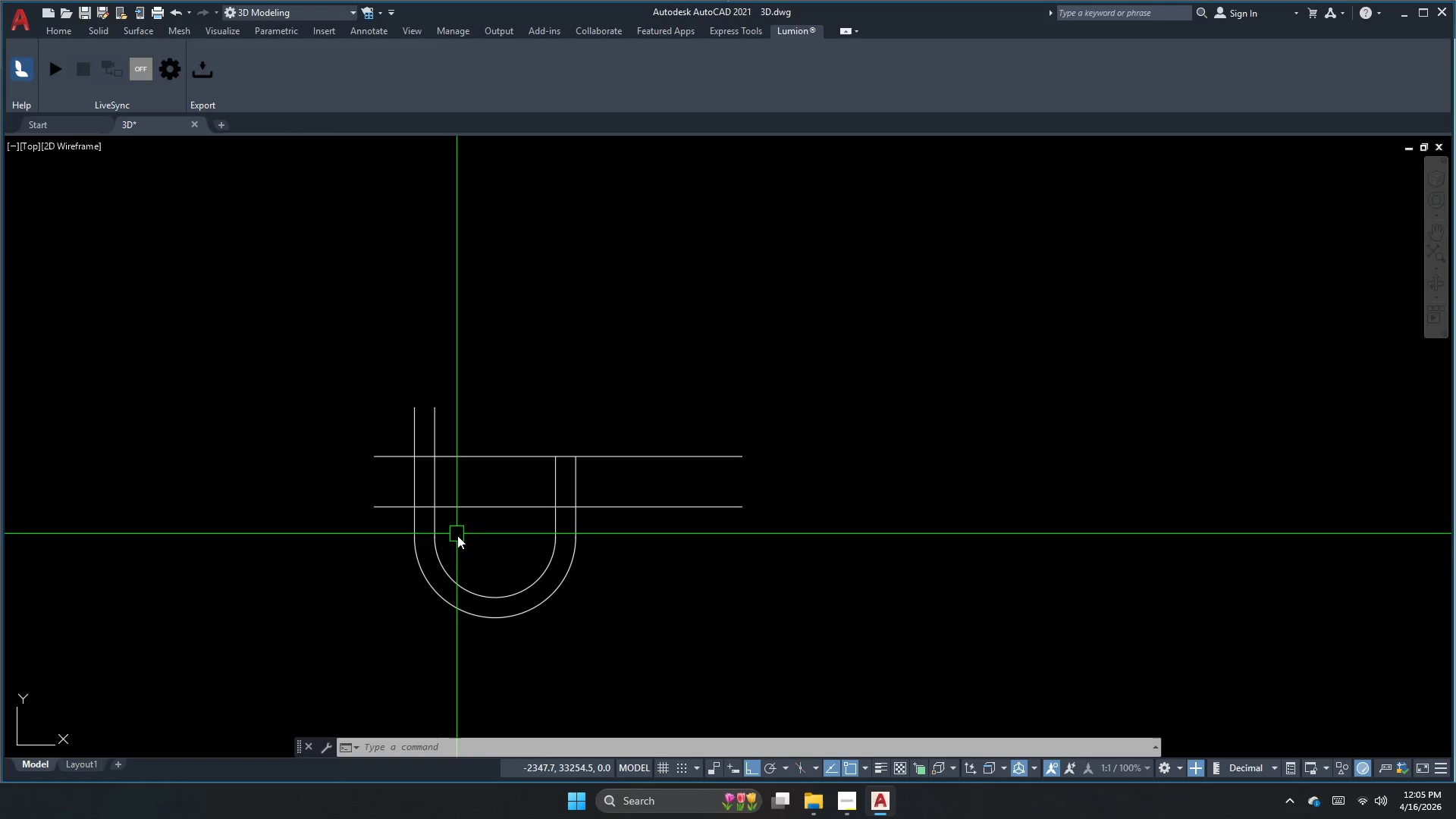 
key(Escape)
 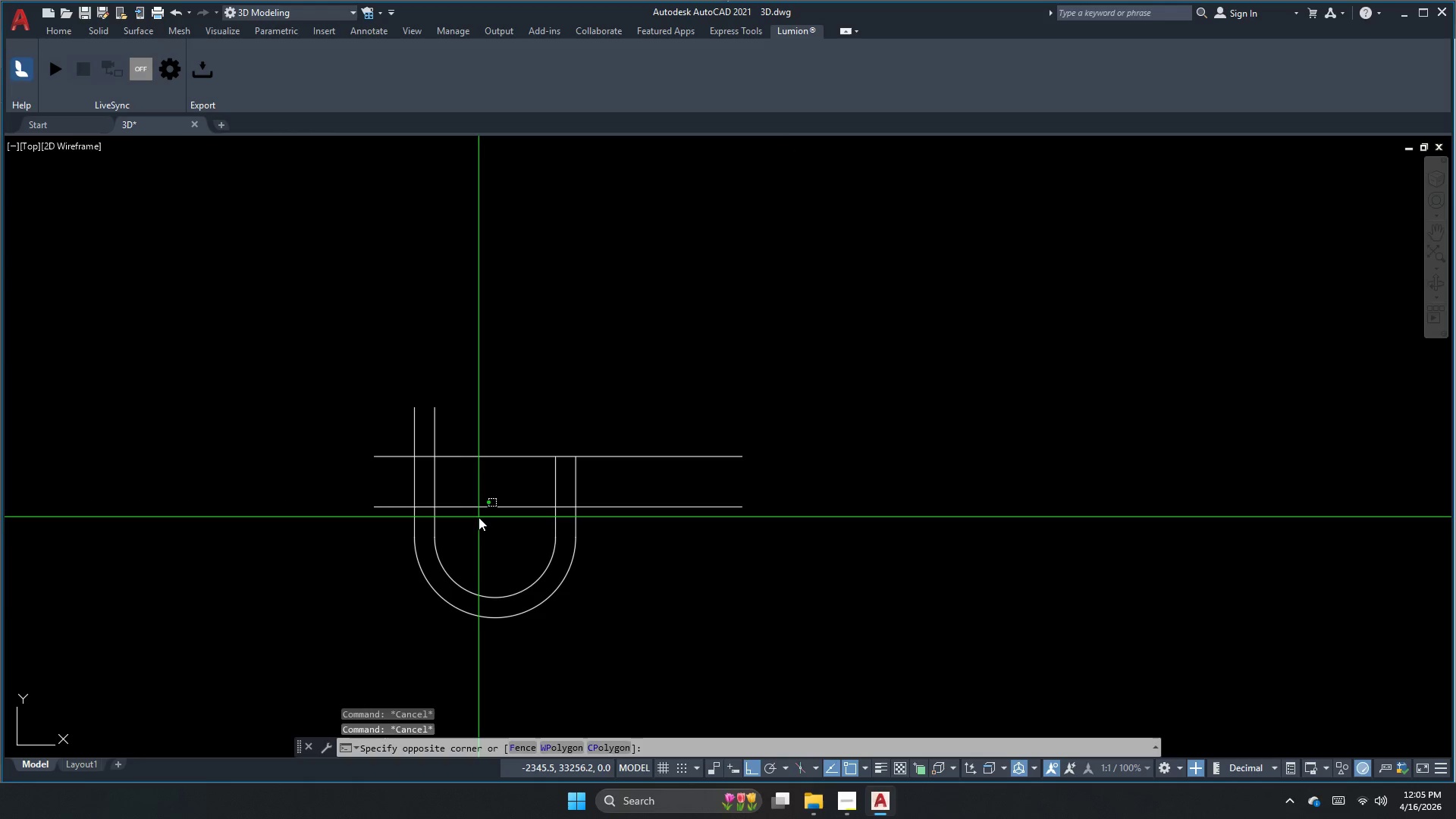 
scroll: coordinate [454, 523], scroll_direction: up, amount: 2.0
 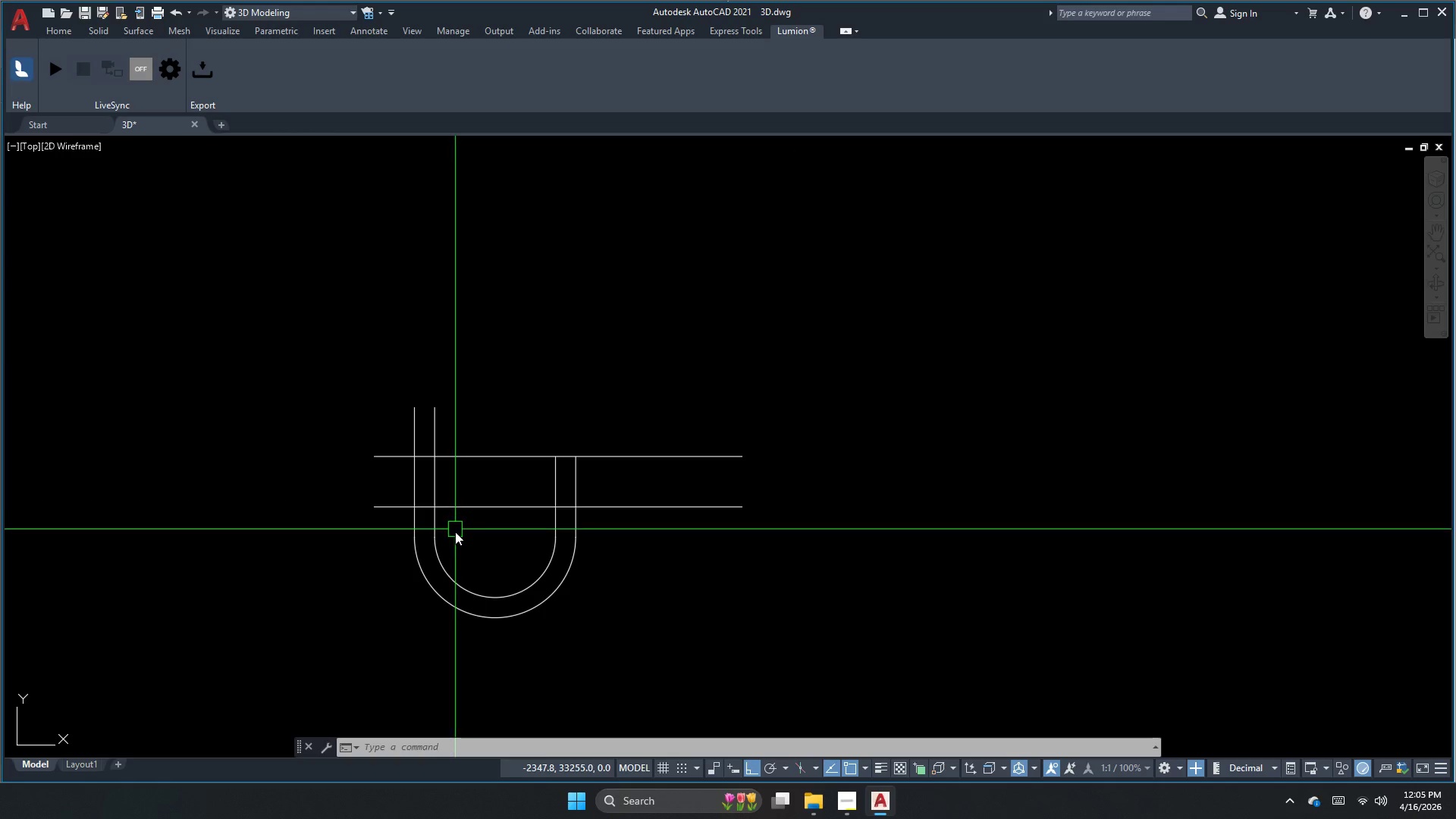 
double_click([469, 501])
 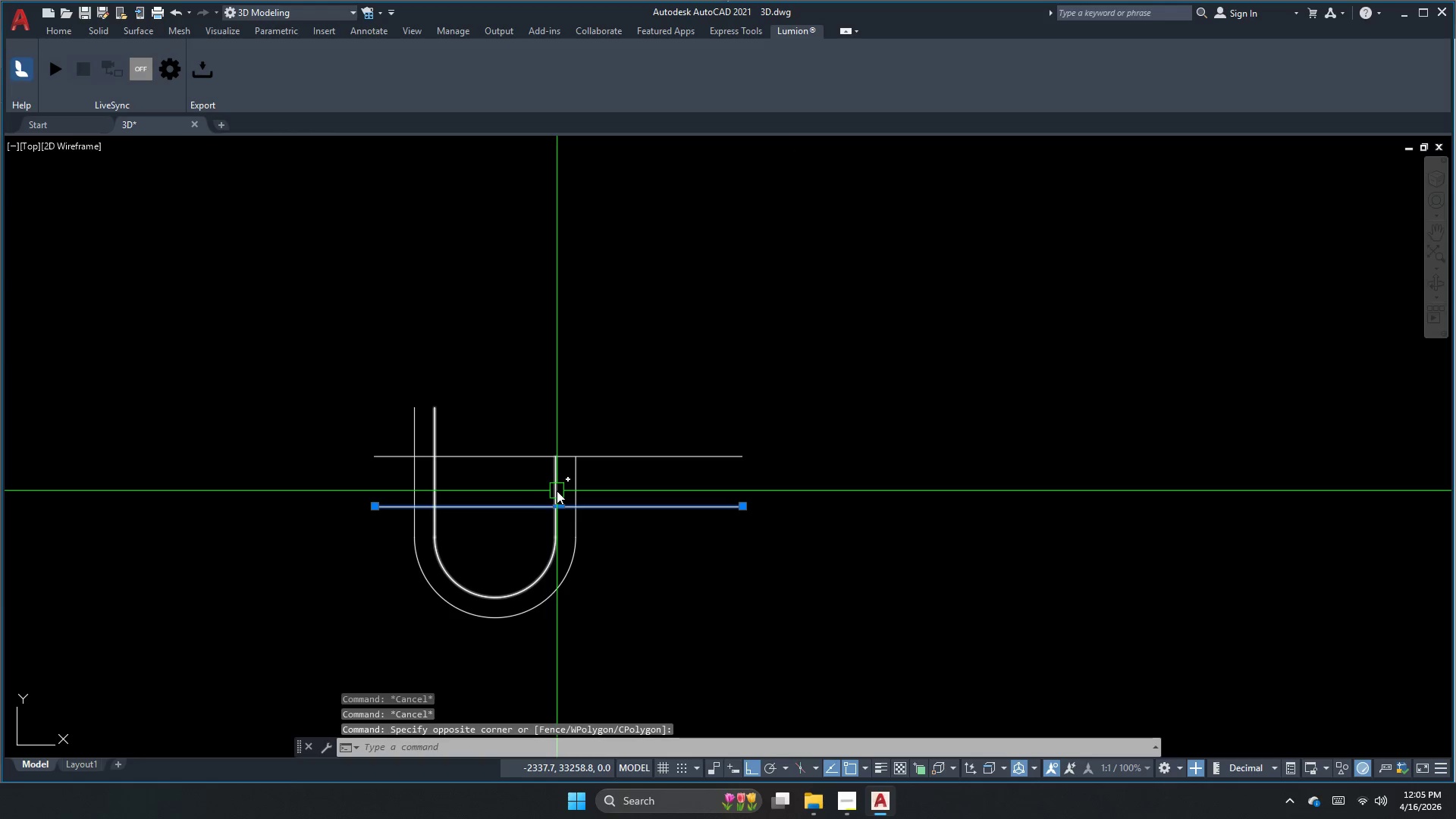 
key(Escape)
key(Escape)
key(Escape)
type(dl)
 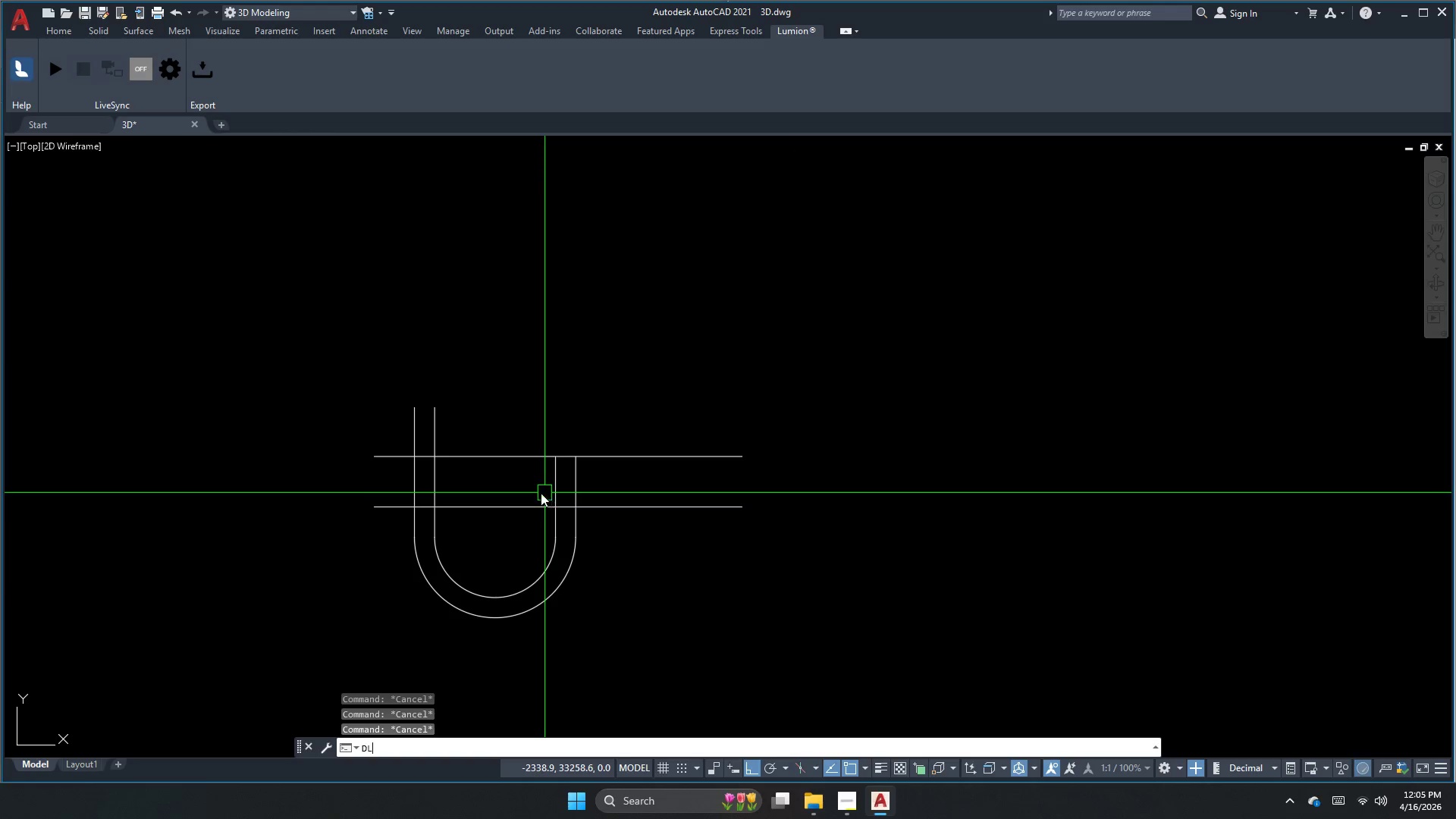 
key(I)
 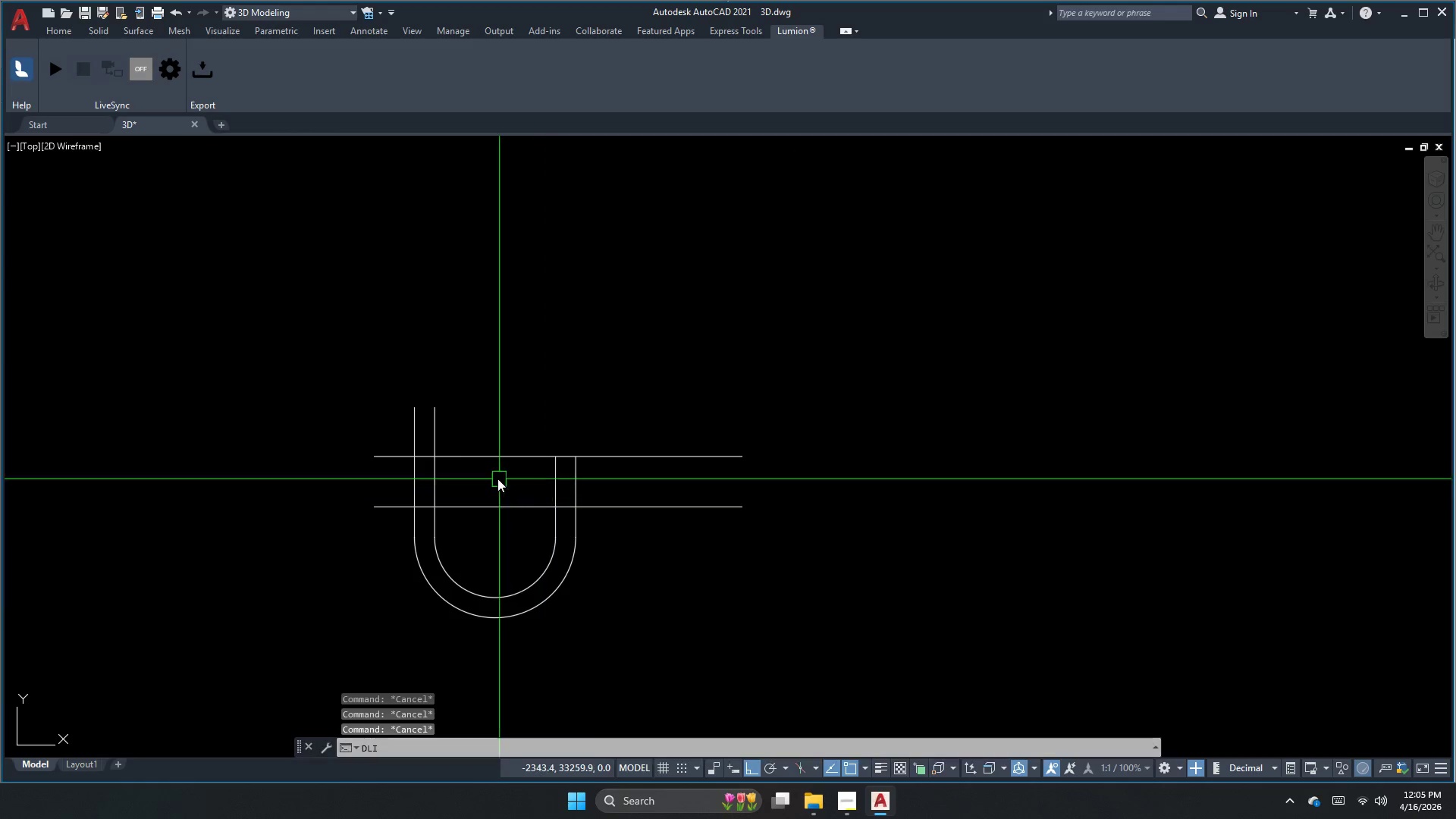 
key(Space)
 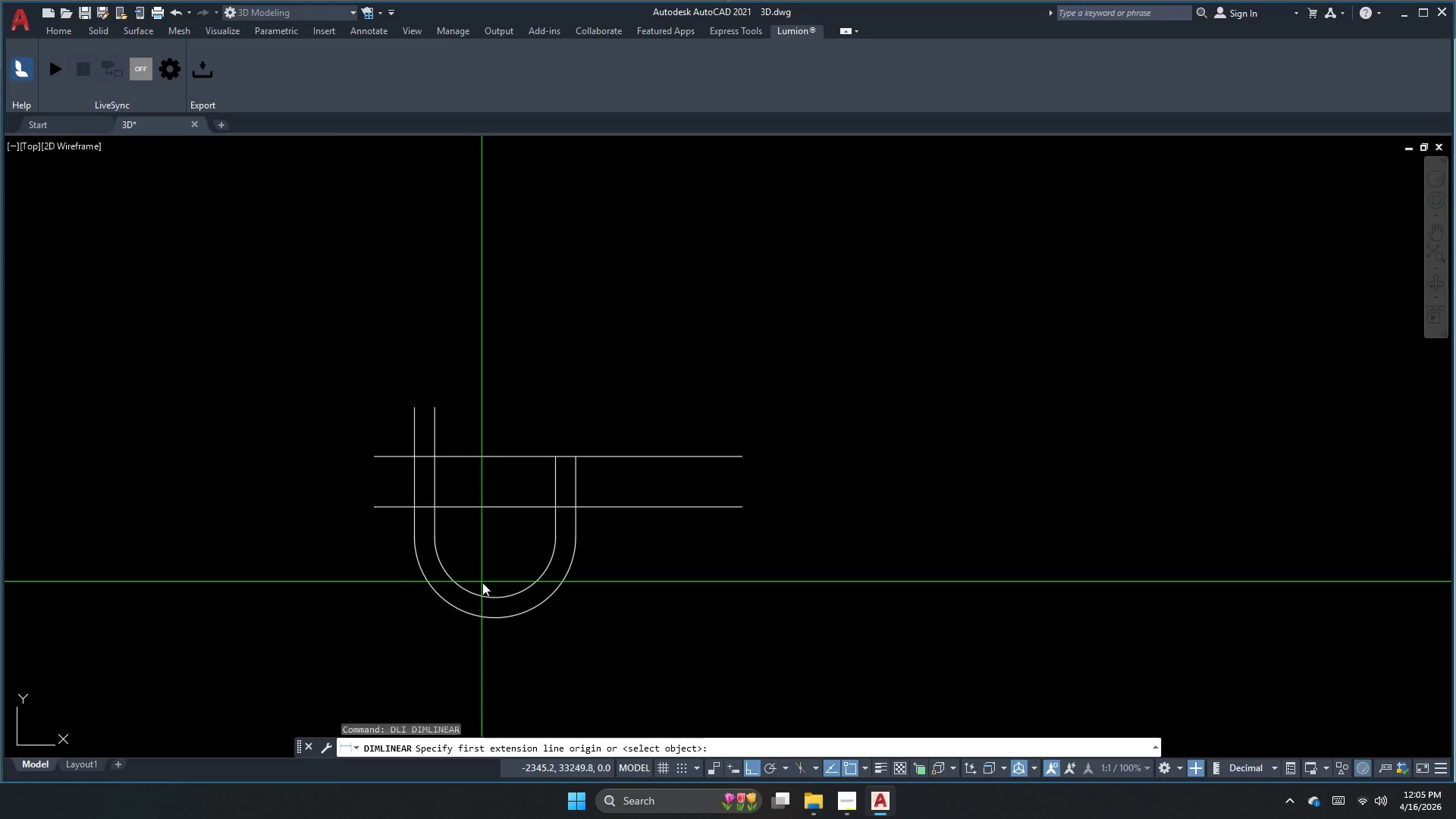 
left_click_drag(start_coordinate=[494, 596], to_coordinate=[493, 462])
 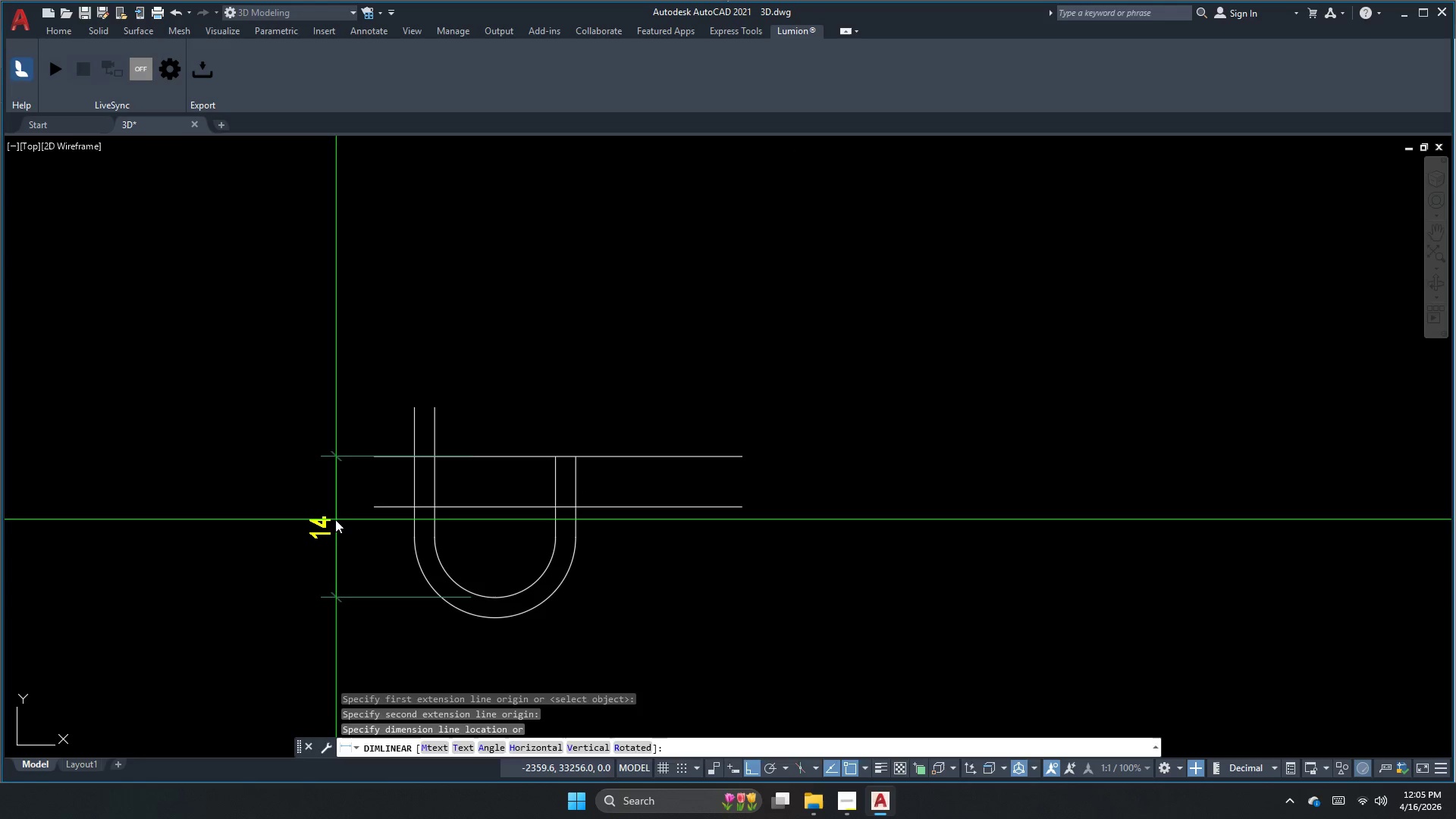 
left_click([493, 462])
 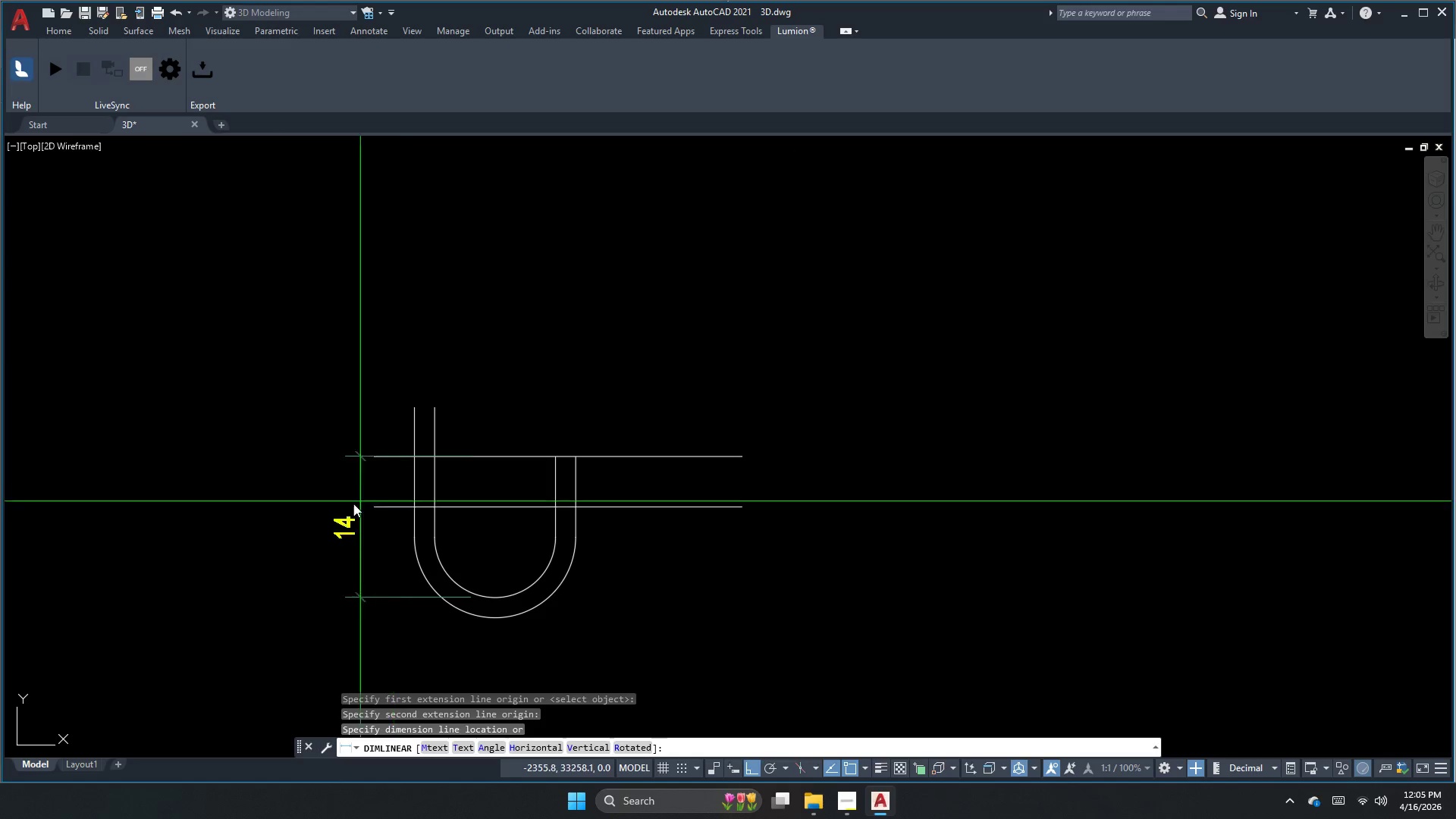 
left_click([335, 519])
 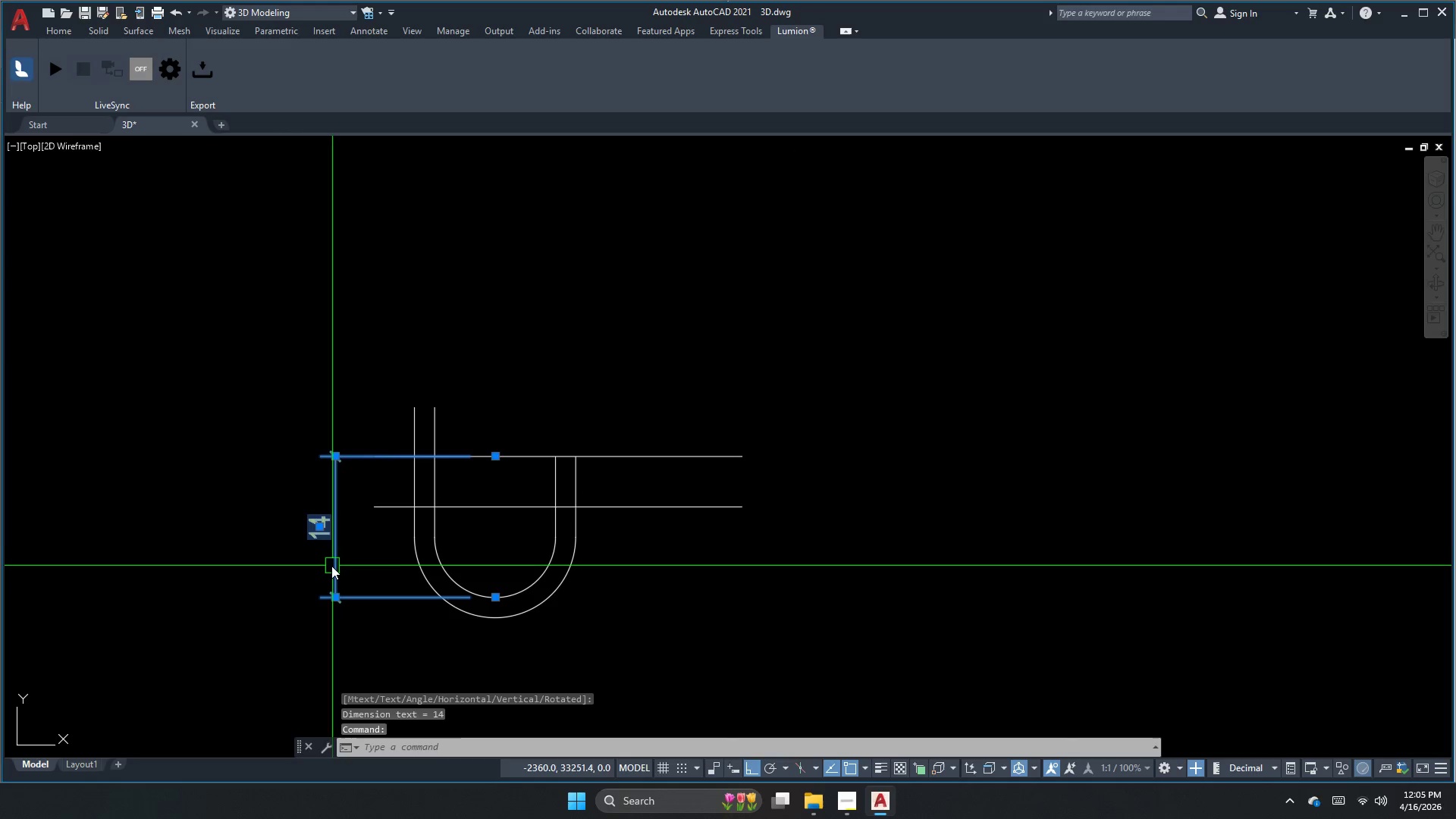 
key(E)
 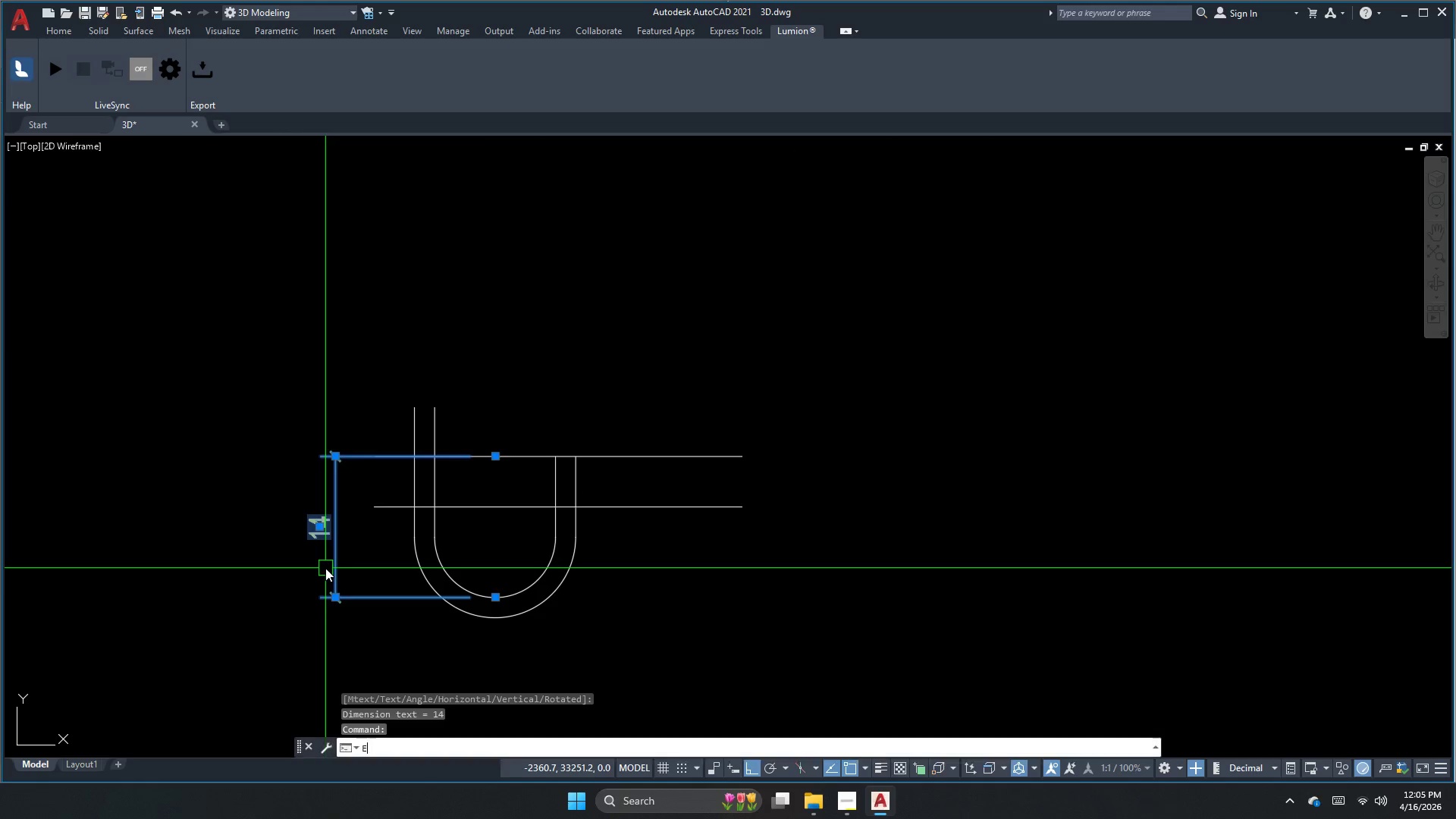 
key(Space)
 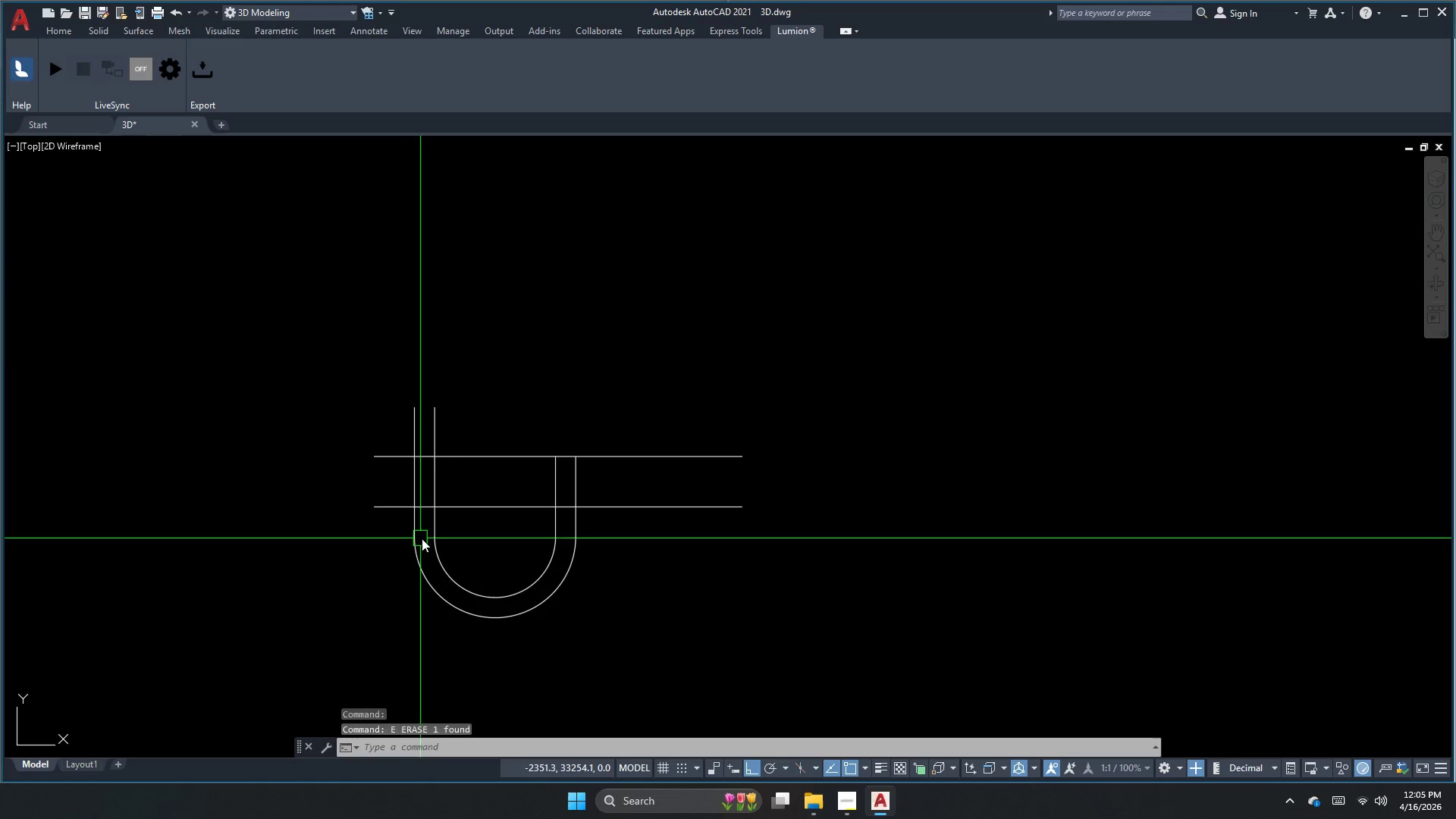 
key(Escape)
 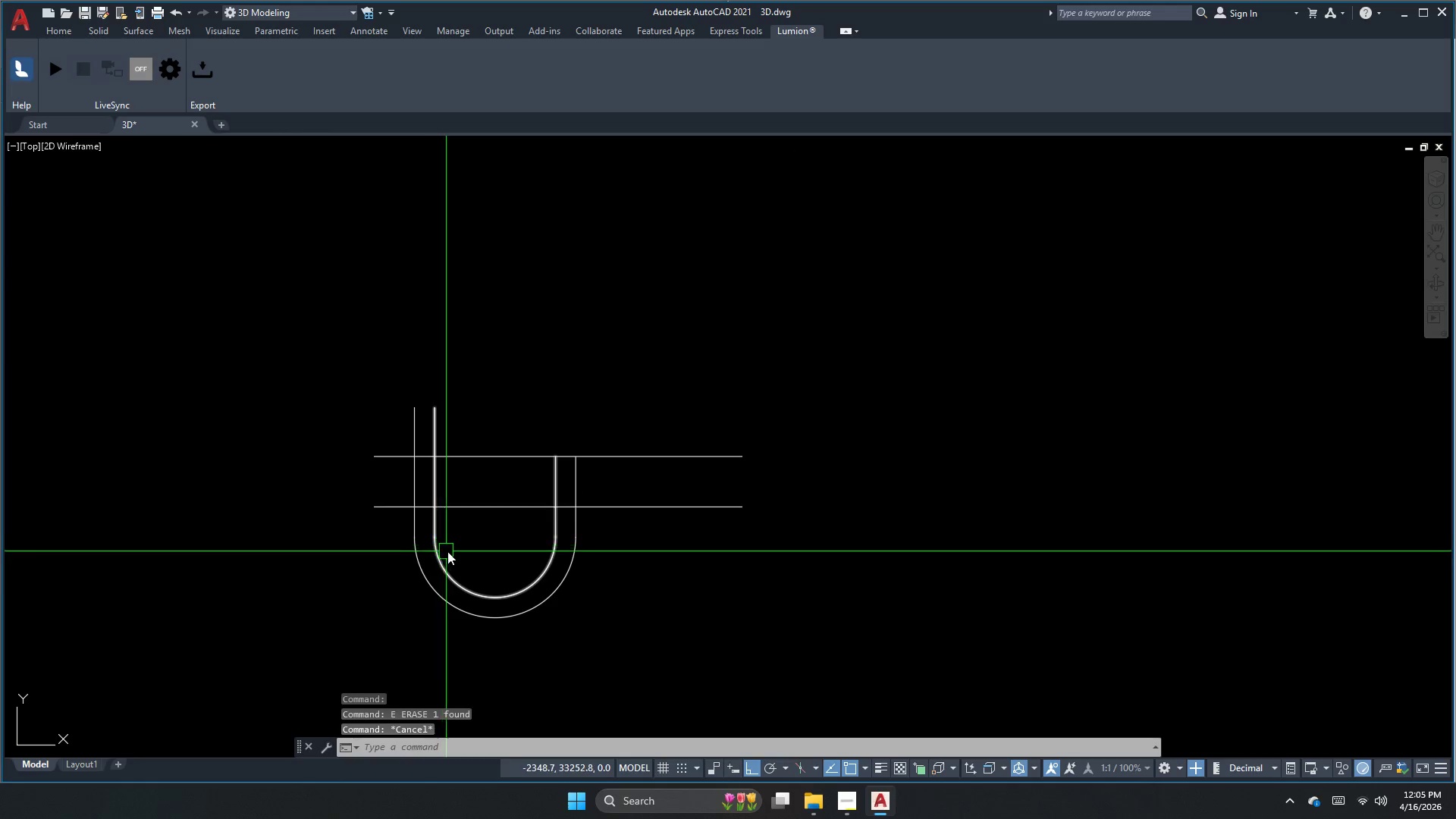 
key(Escape)
 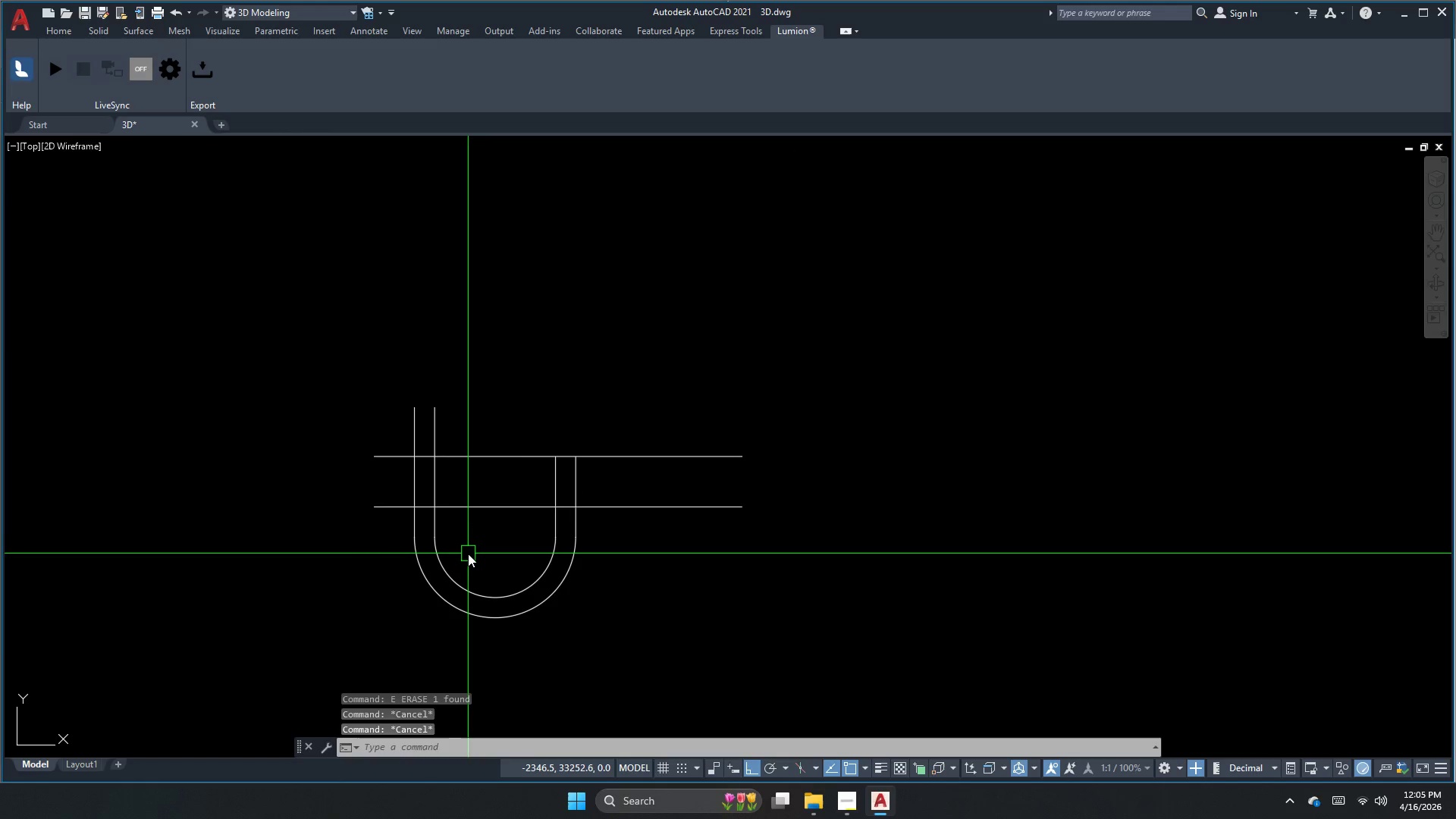 
key(C)
 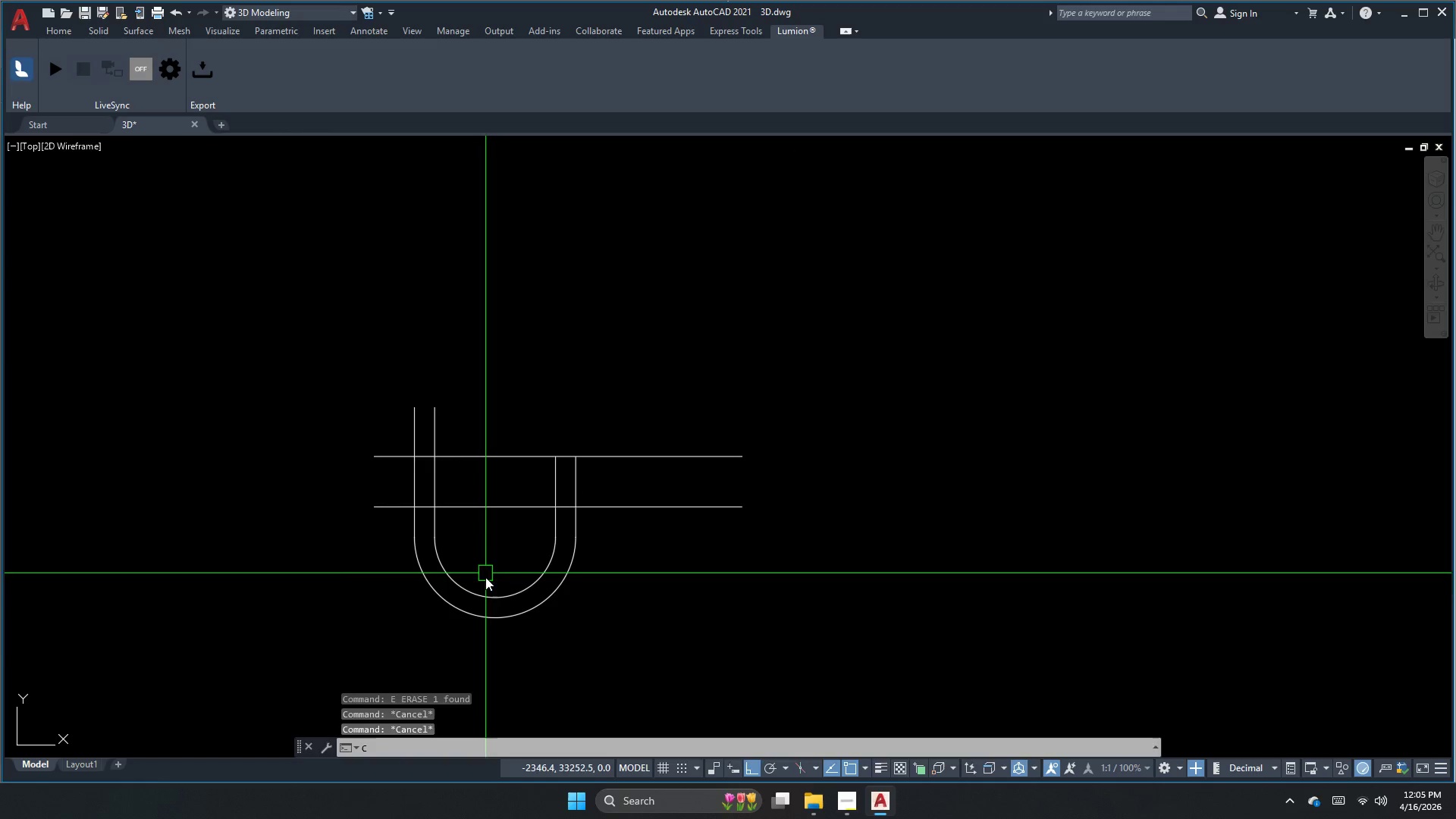 
key(Space)
 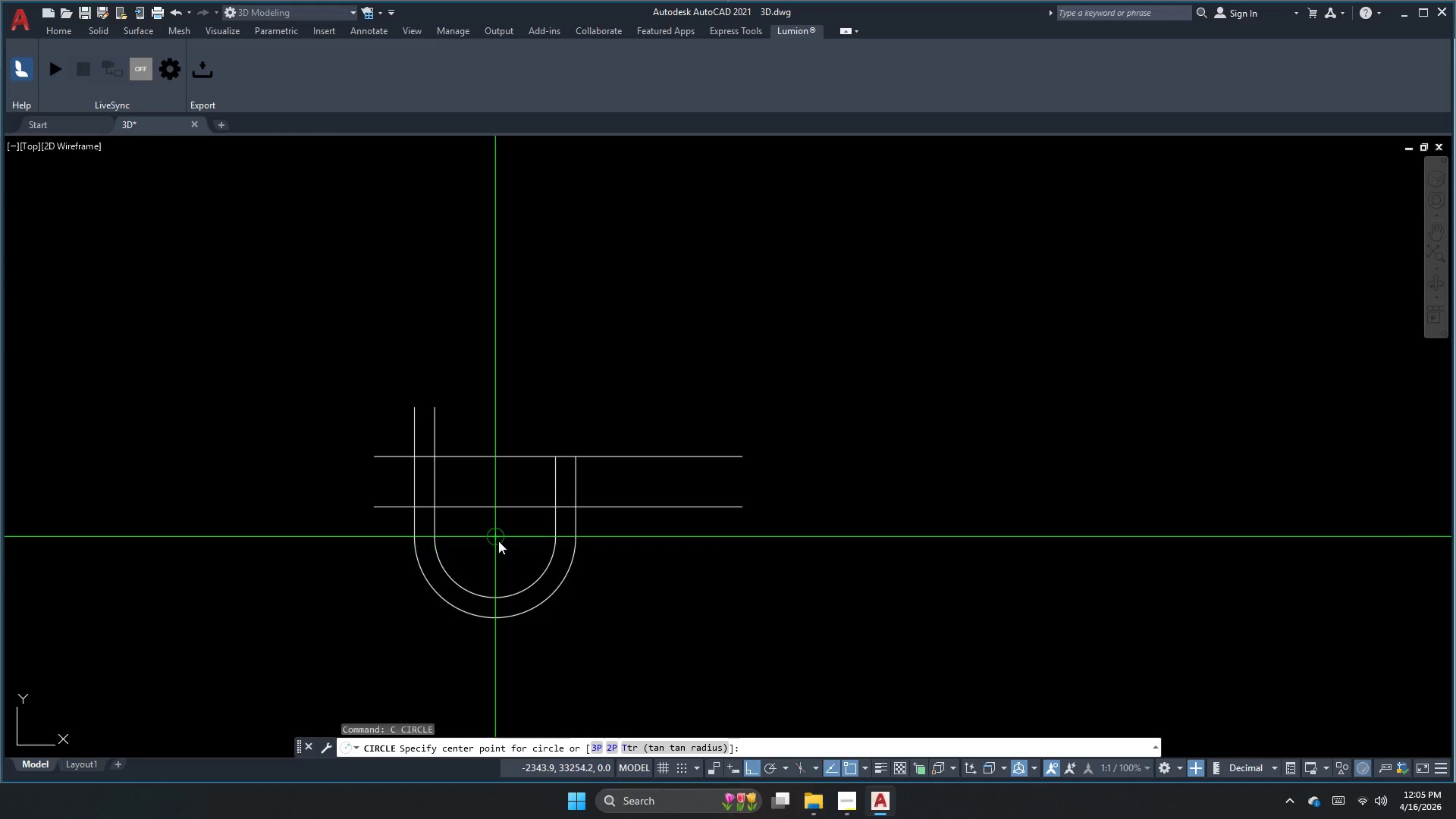 
key(D)
 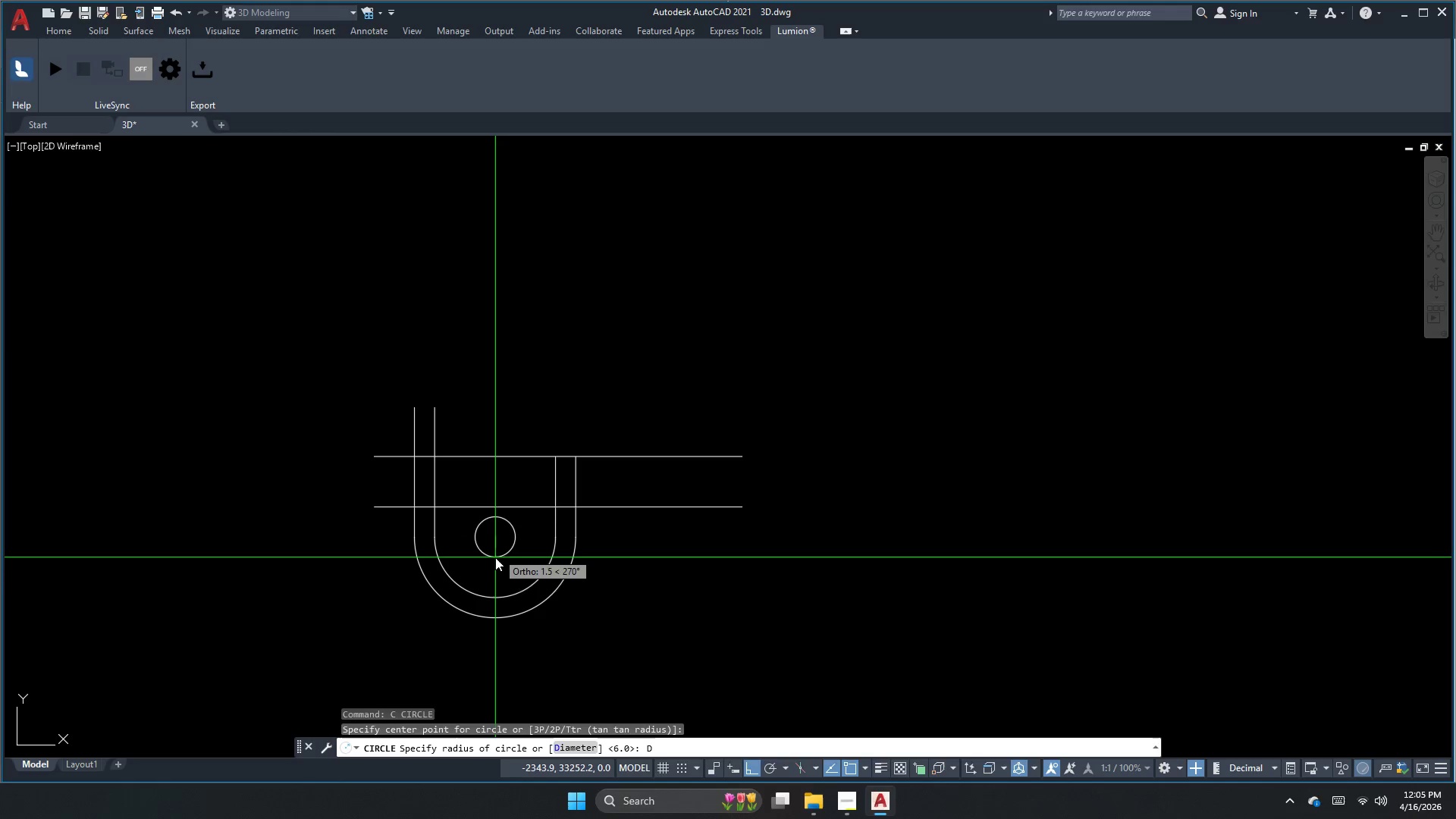 
key(Space)
 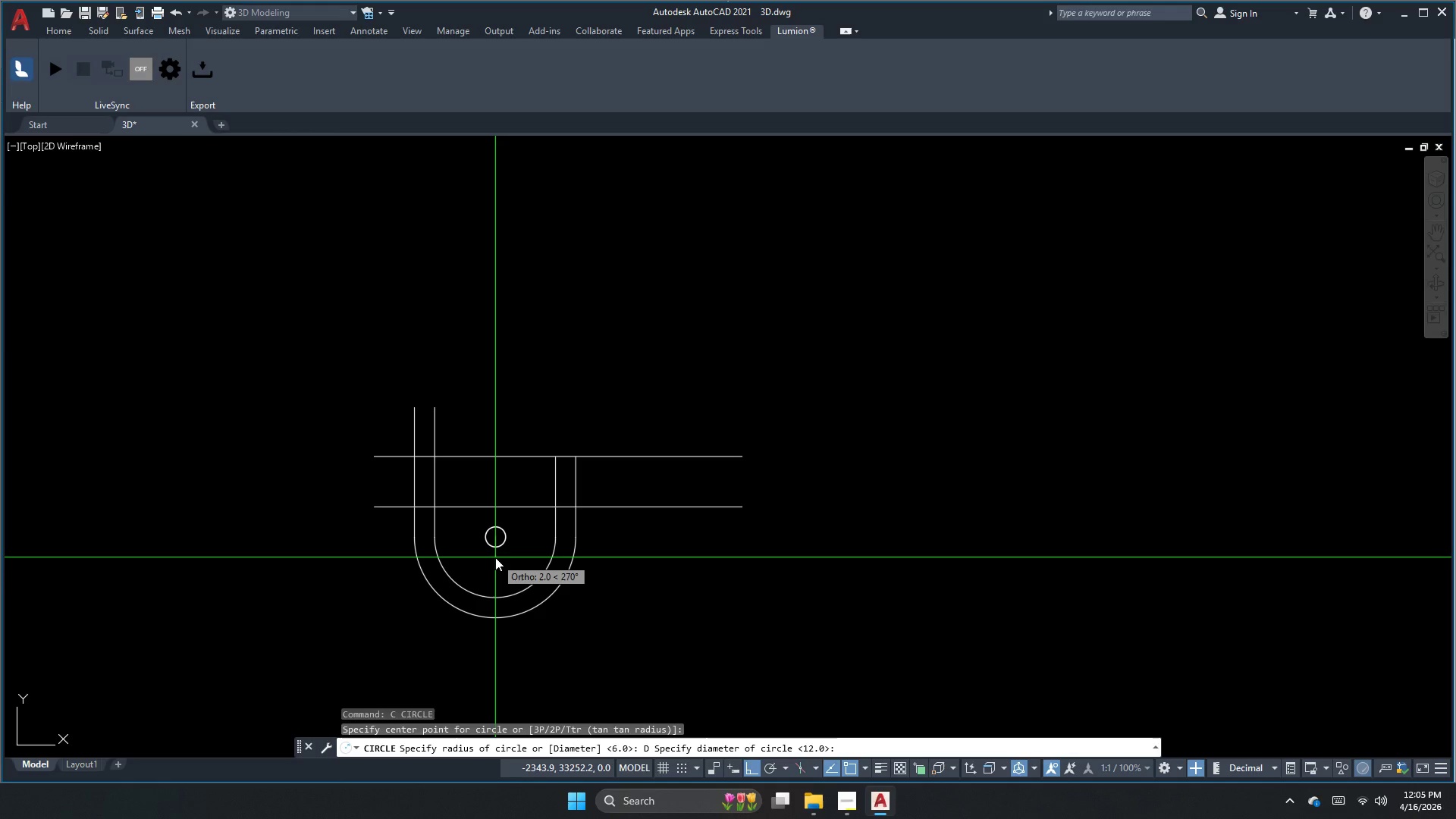 
key(Numpad1)
 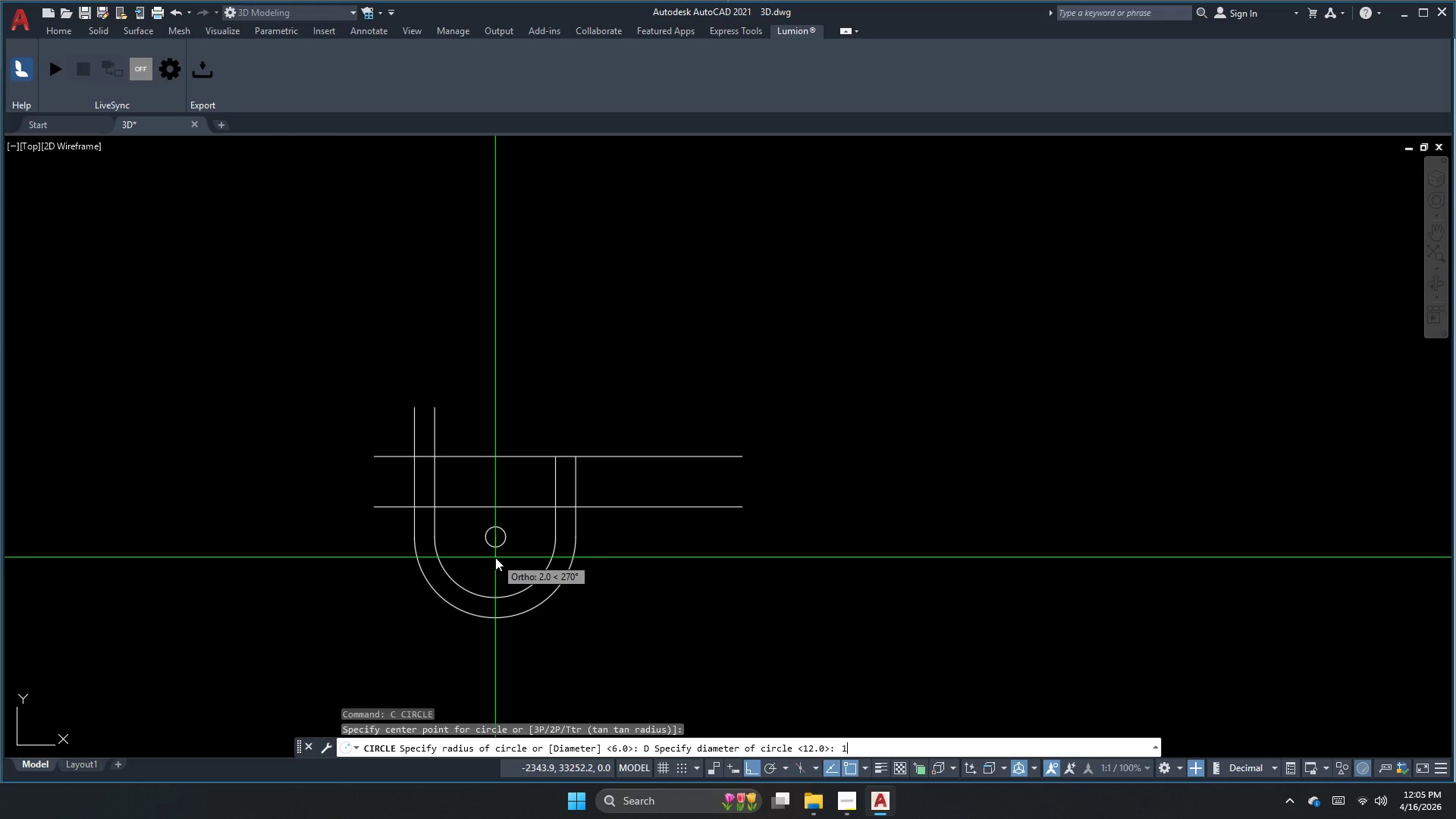 
key(Numpad2)
 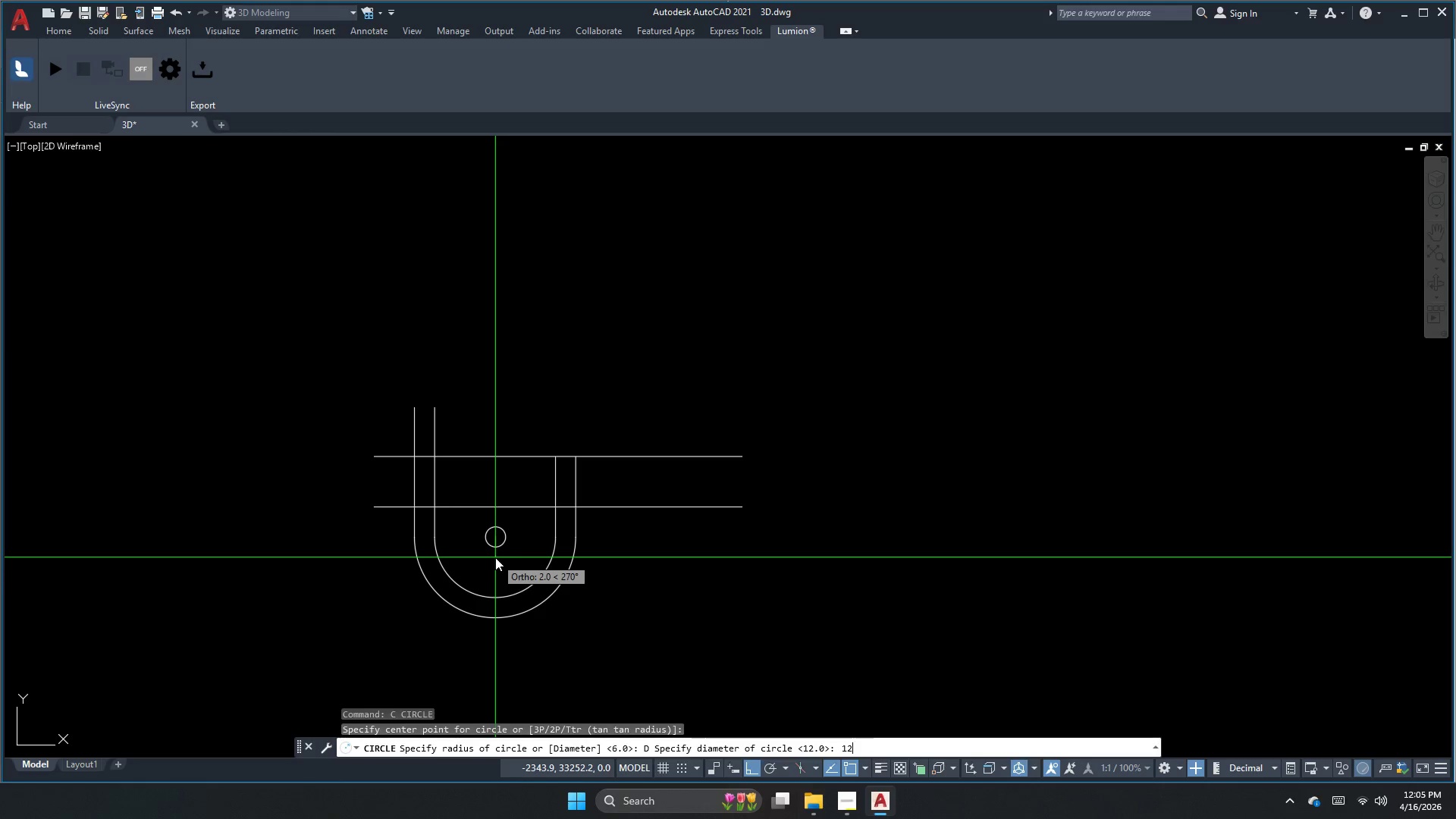 
key(NumpadEnter)
 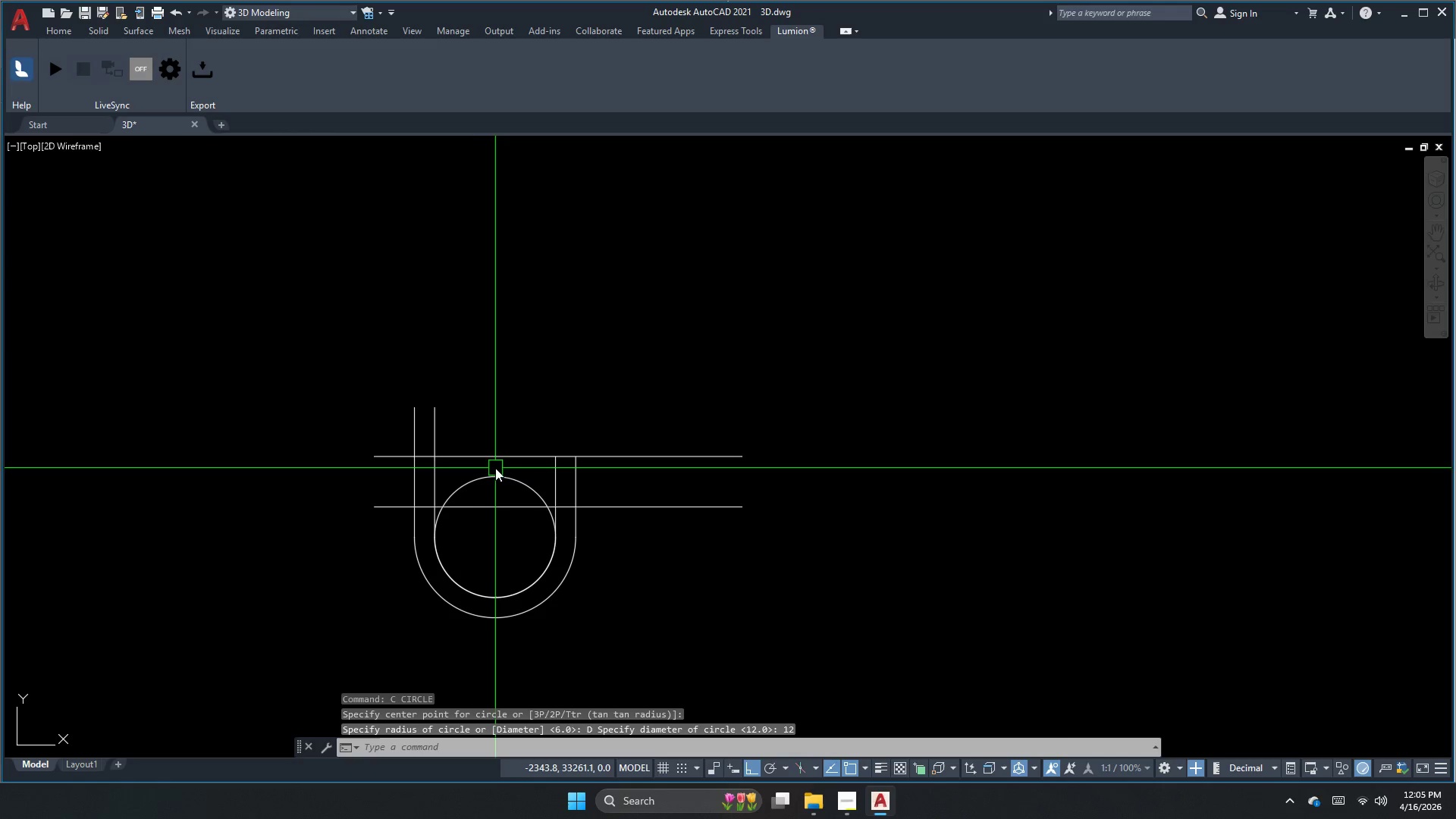 
key(Escape)
 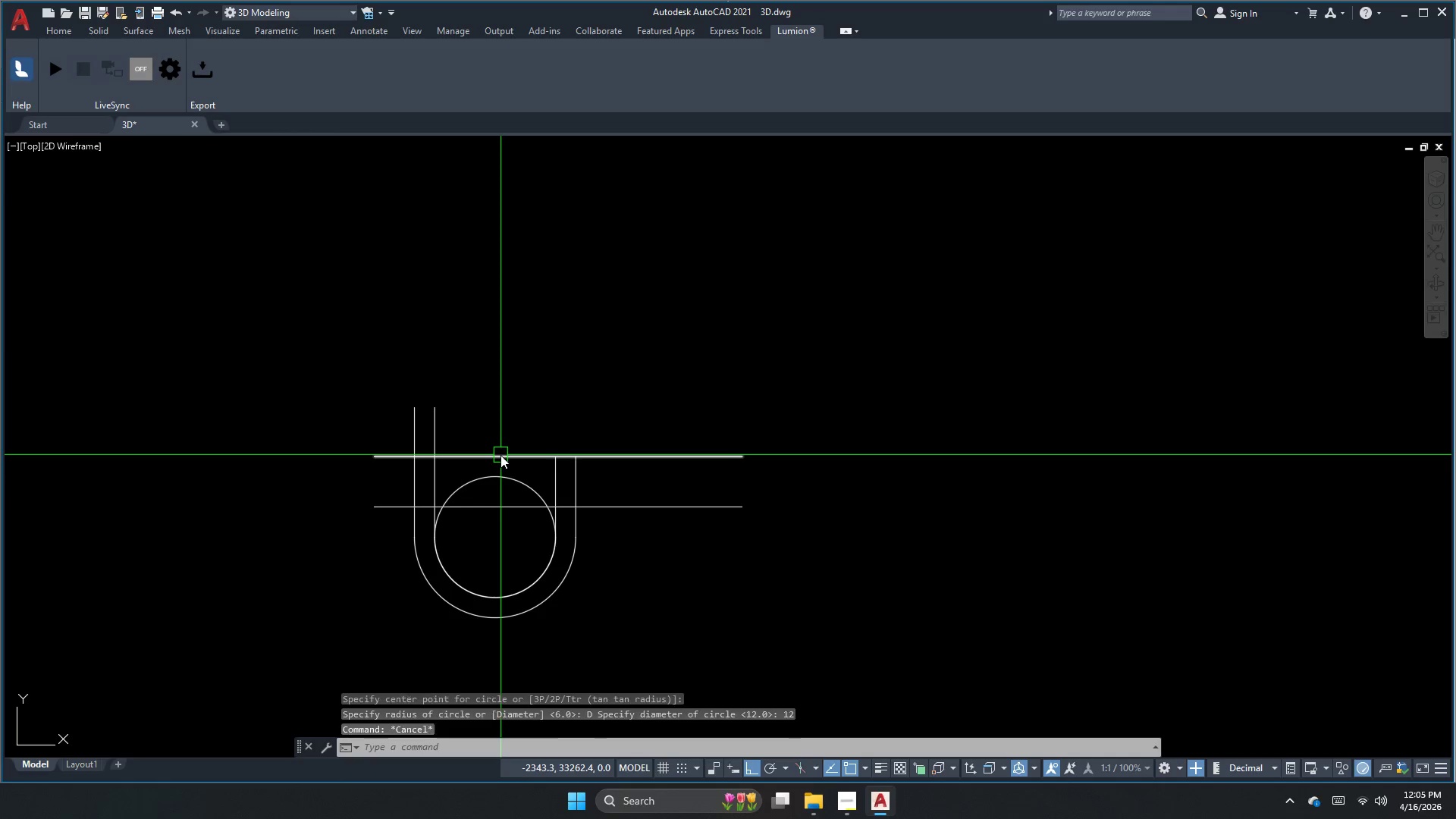 
key(Escape)
 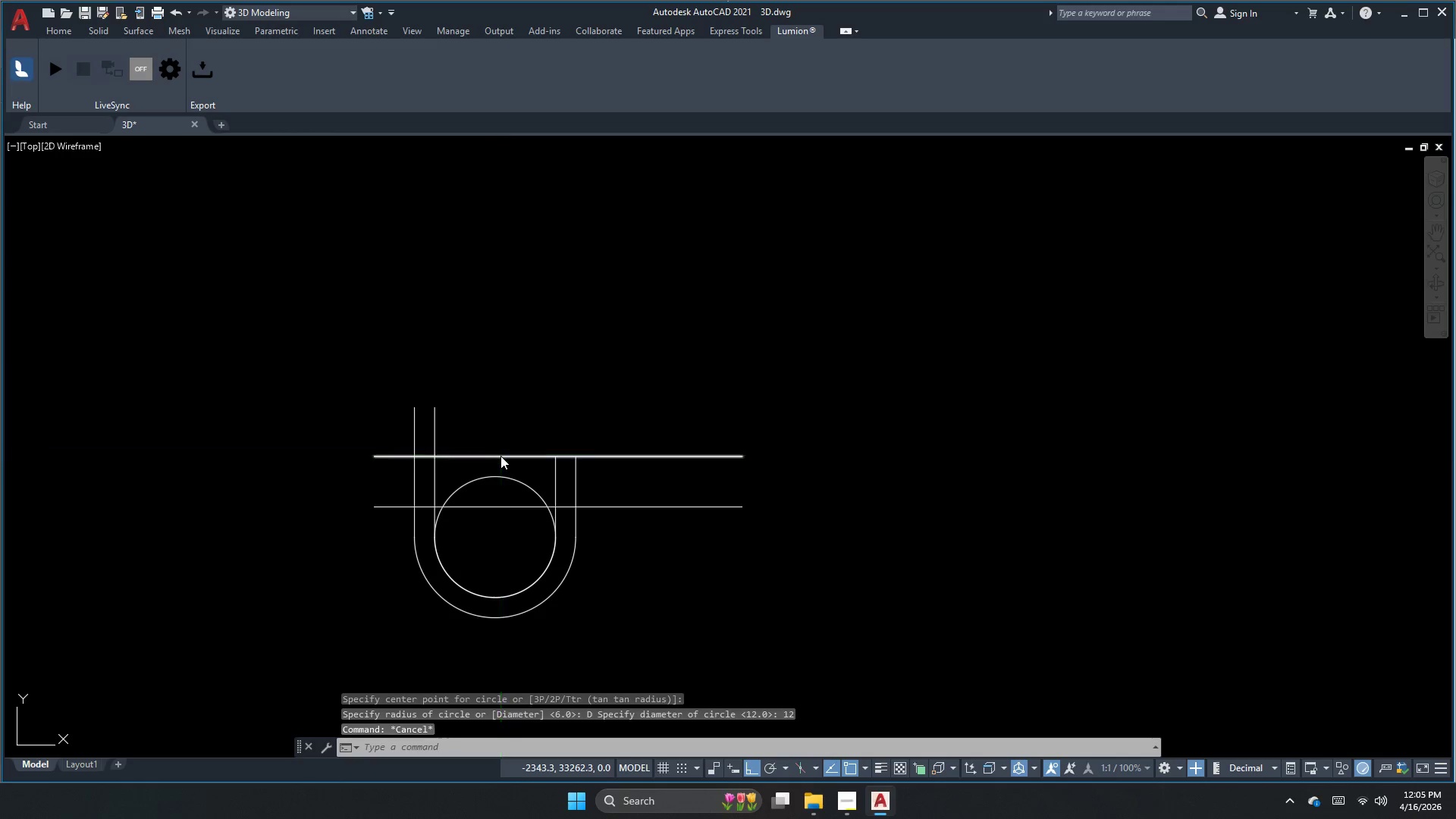 
left_click([500, 456])
 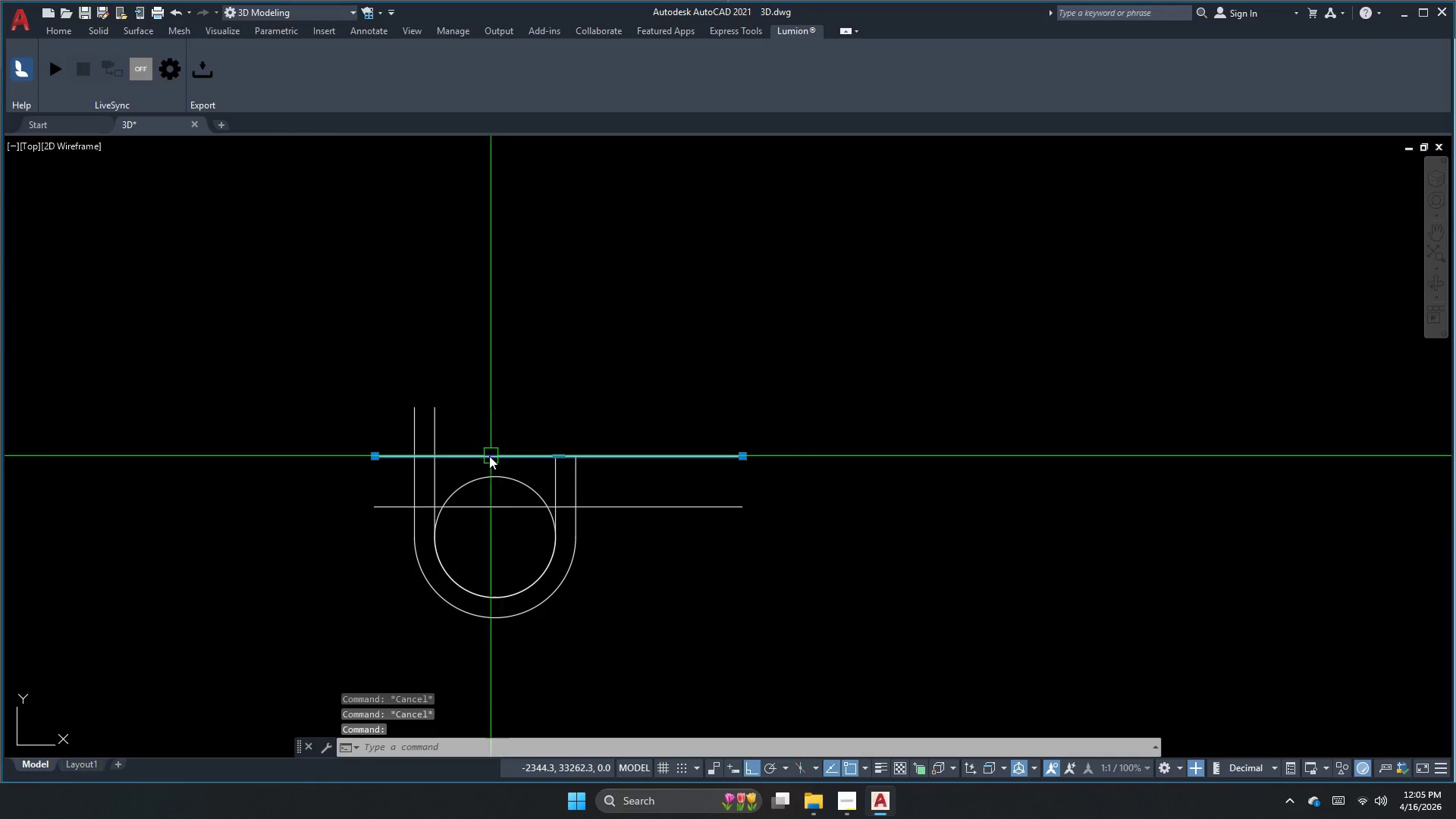 
key(M)
 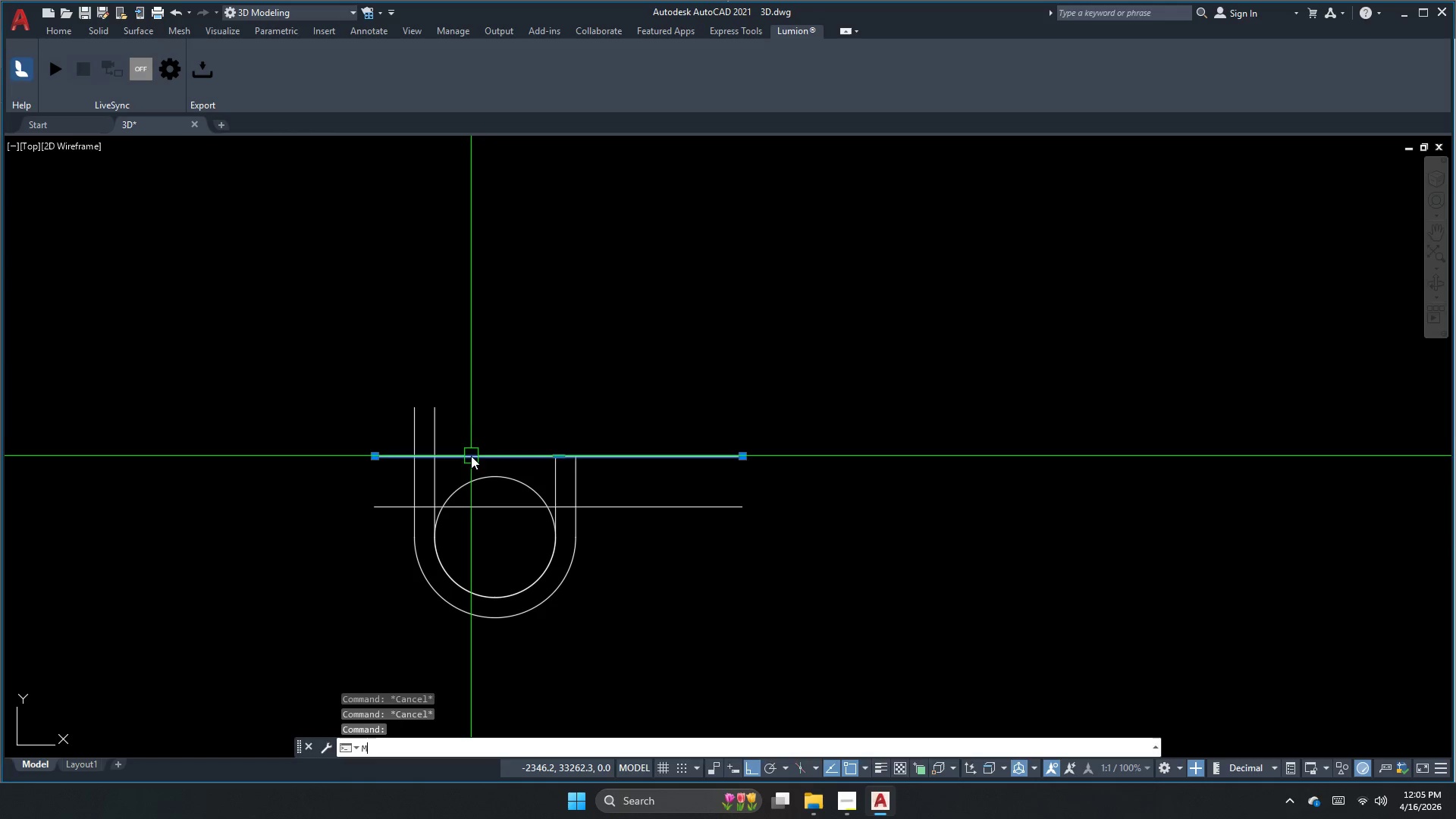 
key(Space)
 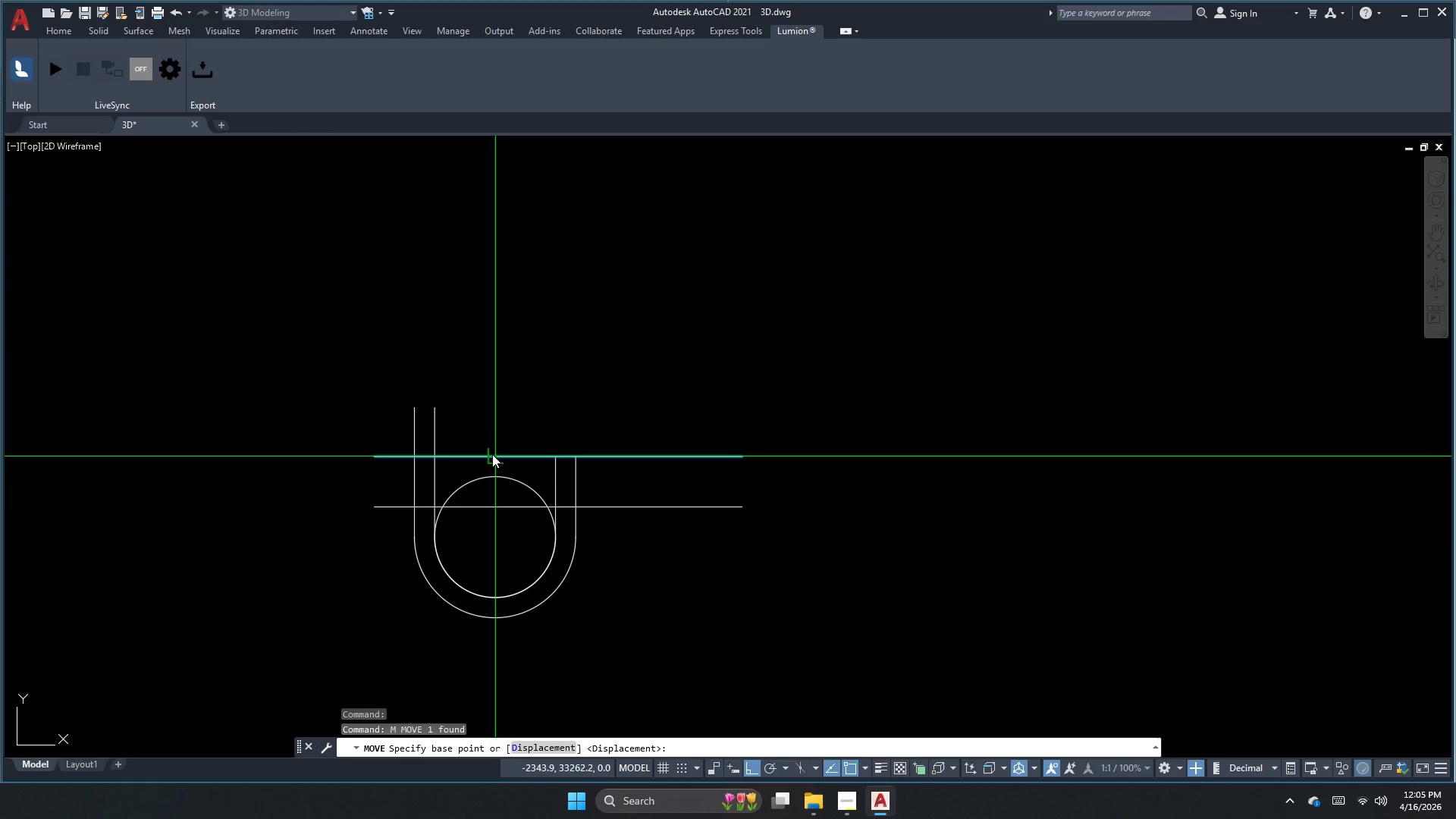 
key(Escape)
 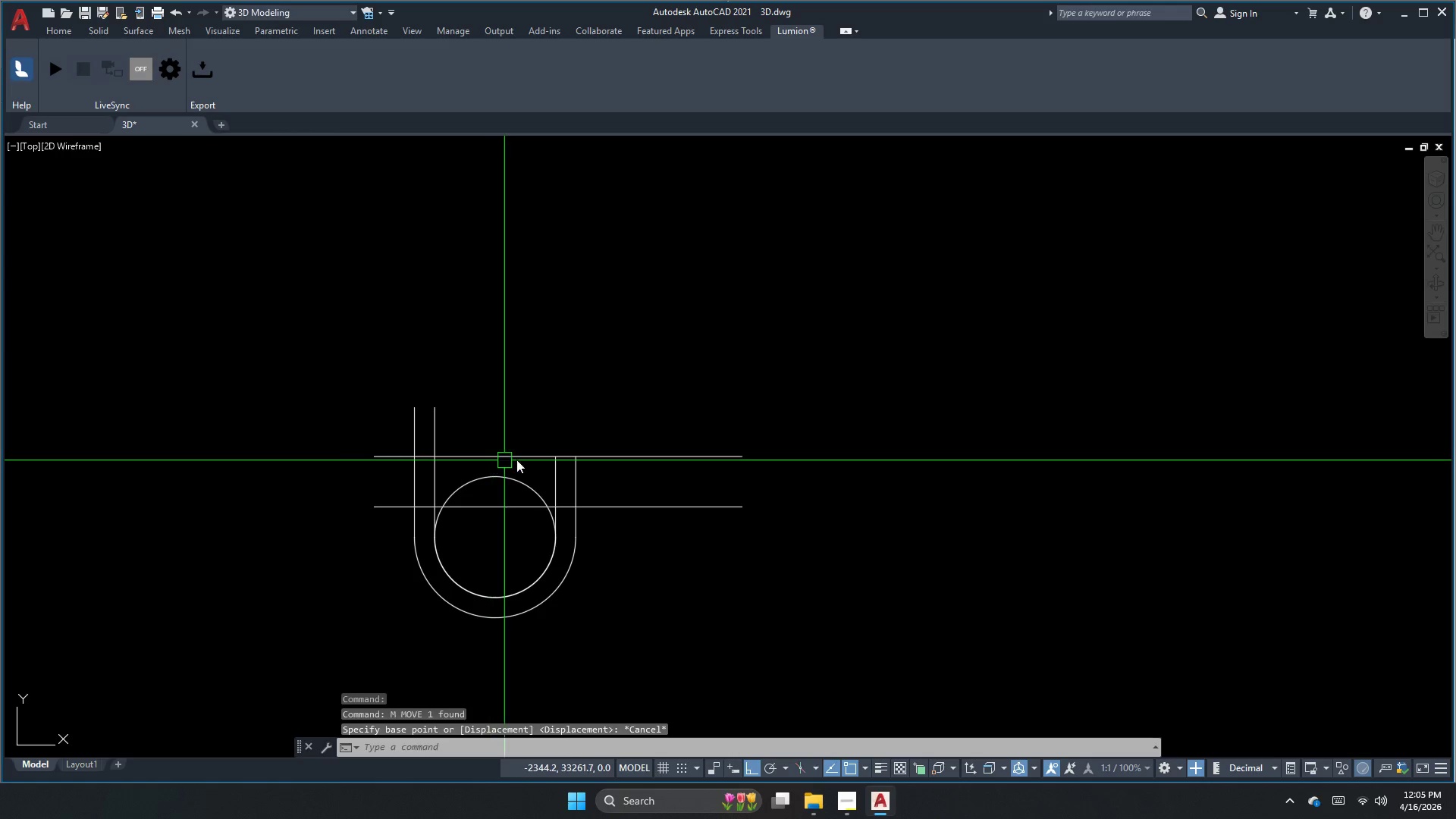 
left_click_drag(start_coordinate=[662, 470], to_coordinate=[662, 466])
 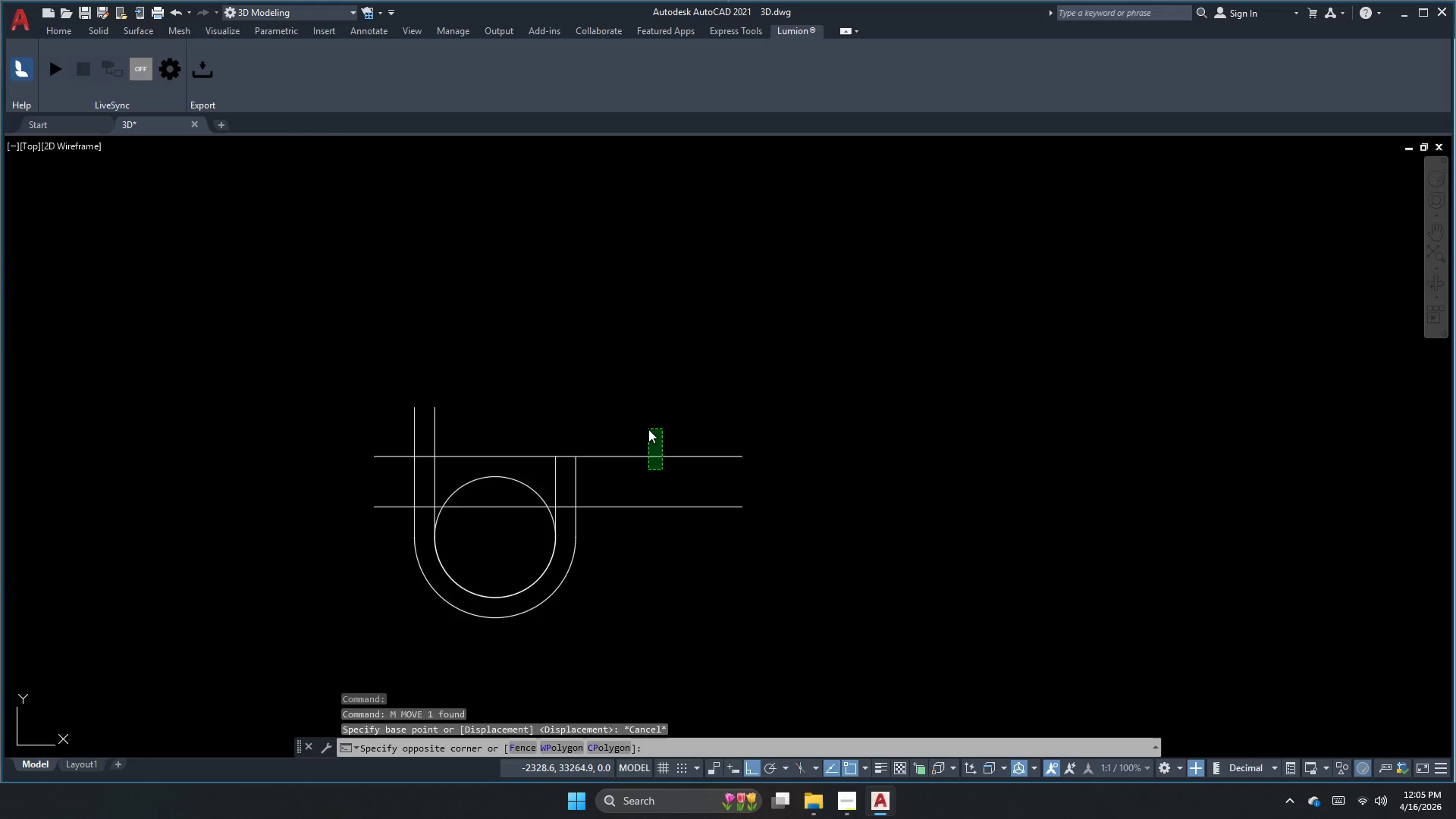 
double_click([648, 429])
 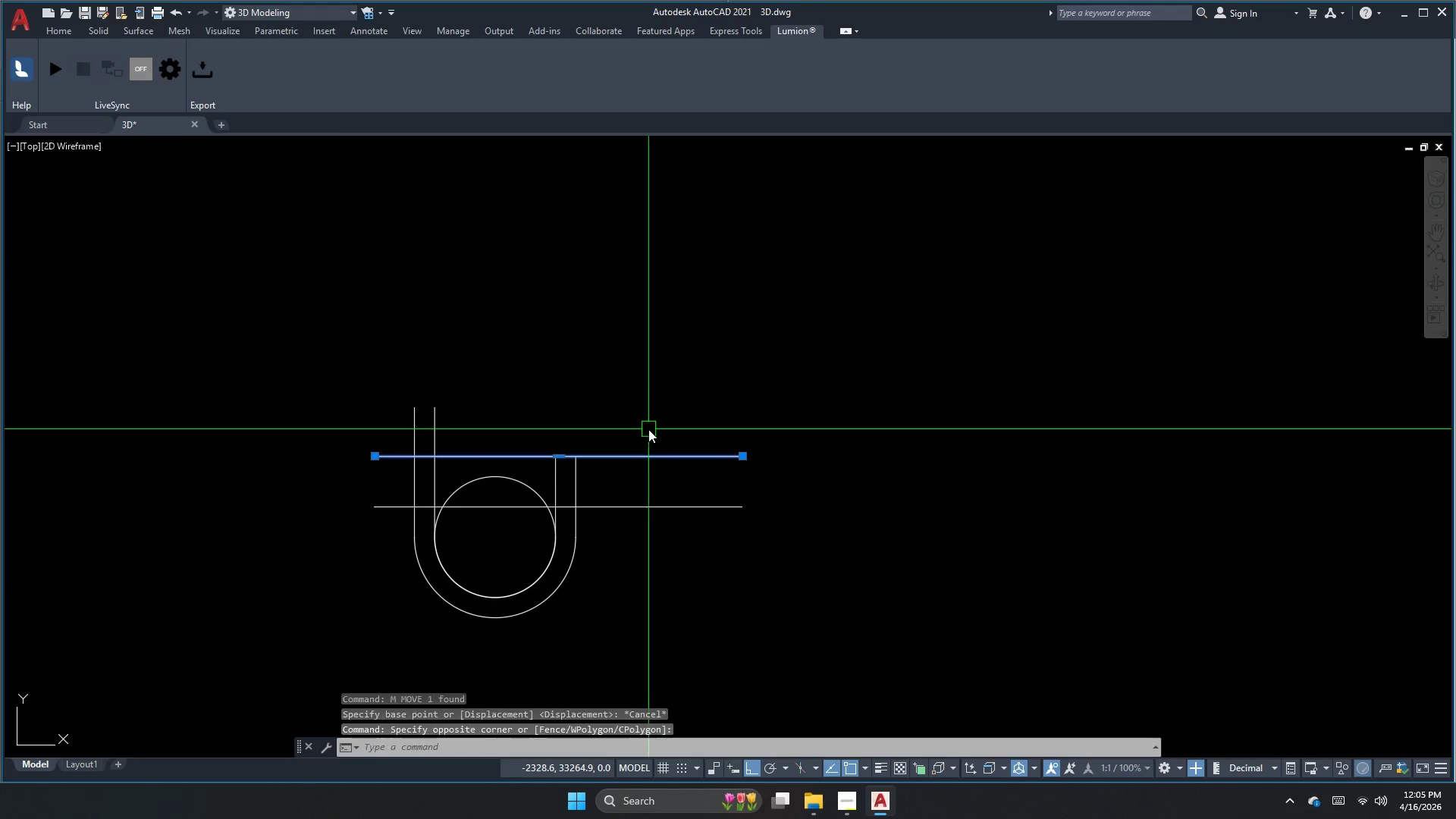 
key(E)
 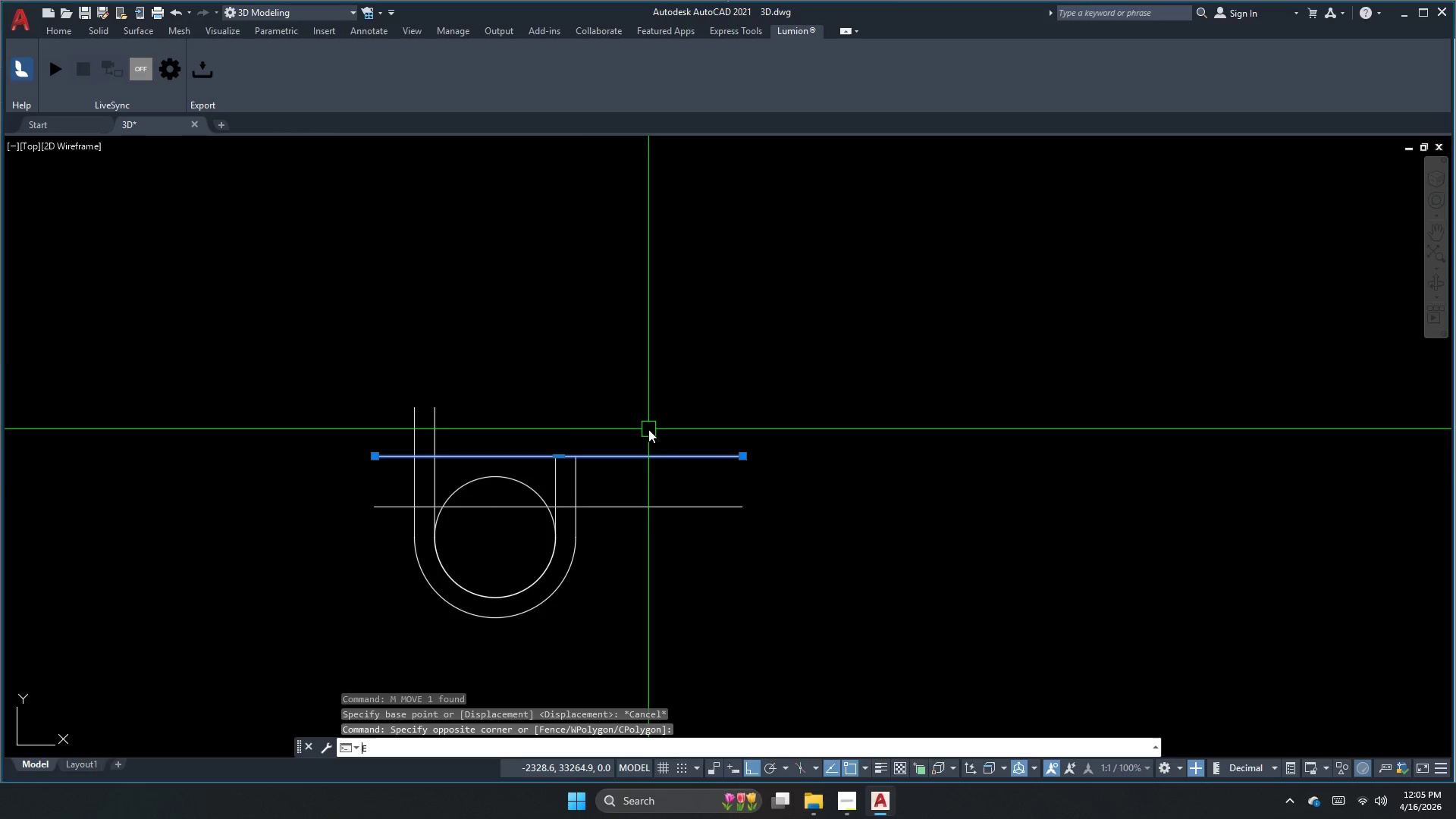 
key(Space)
 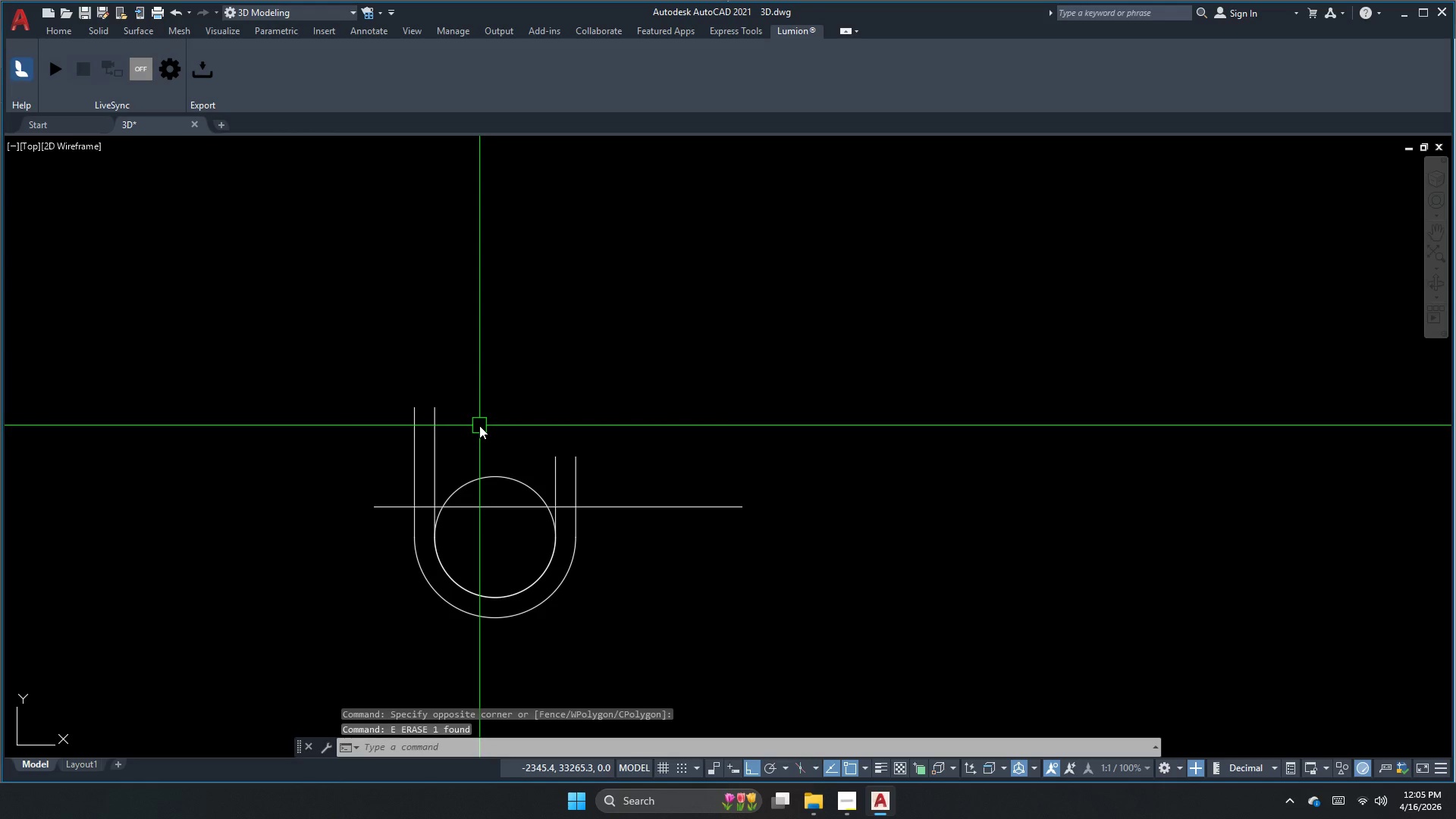 
key(Control+Z)
 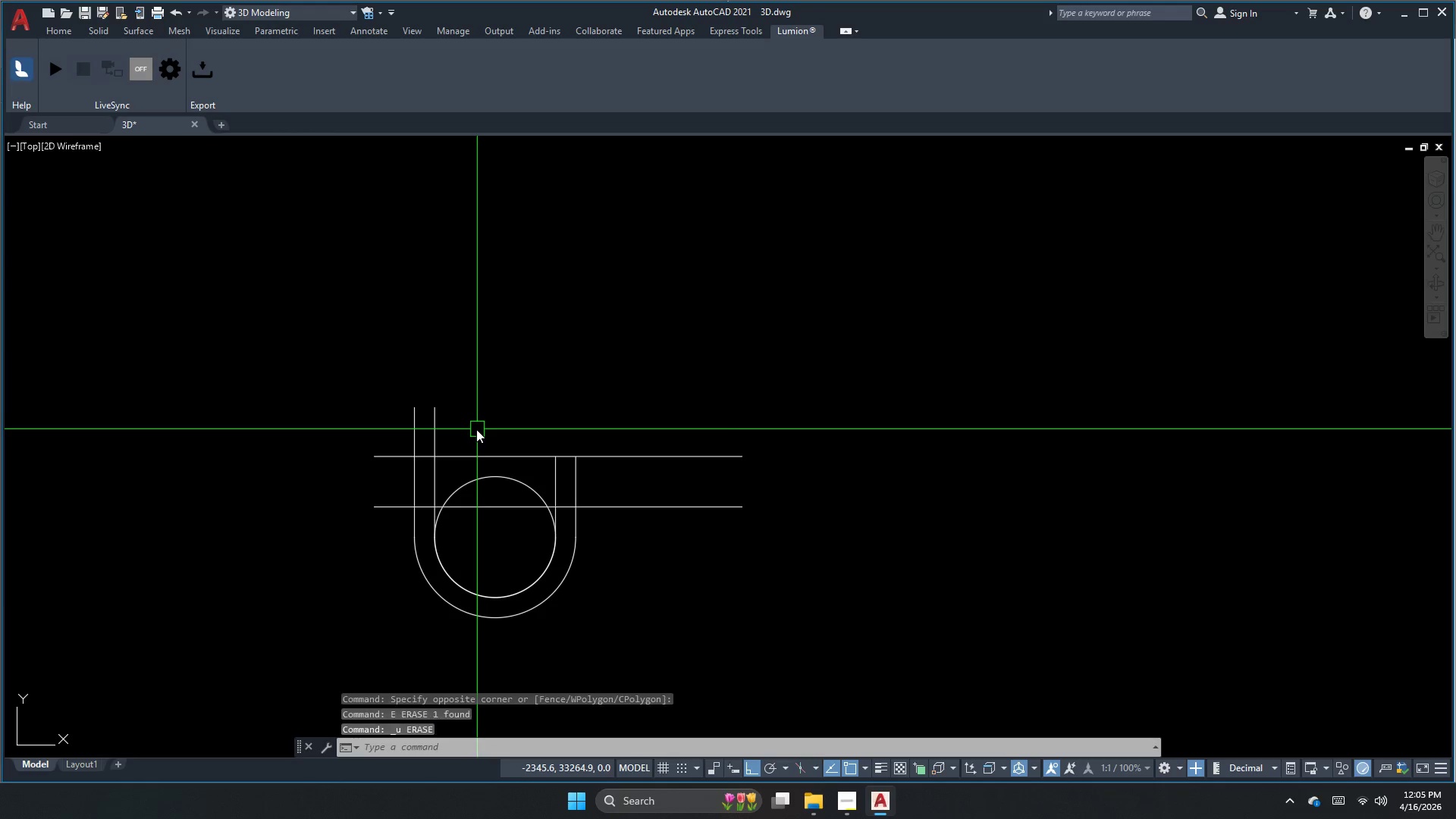 
key(Escape)
 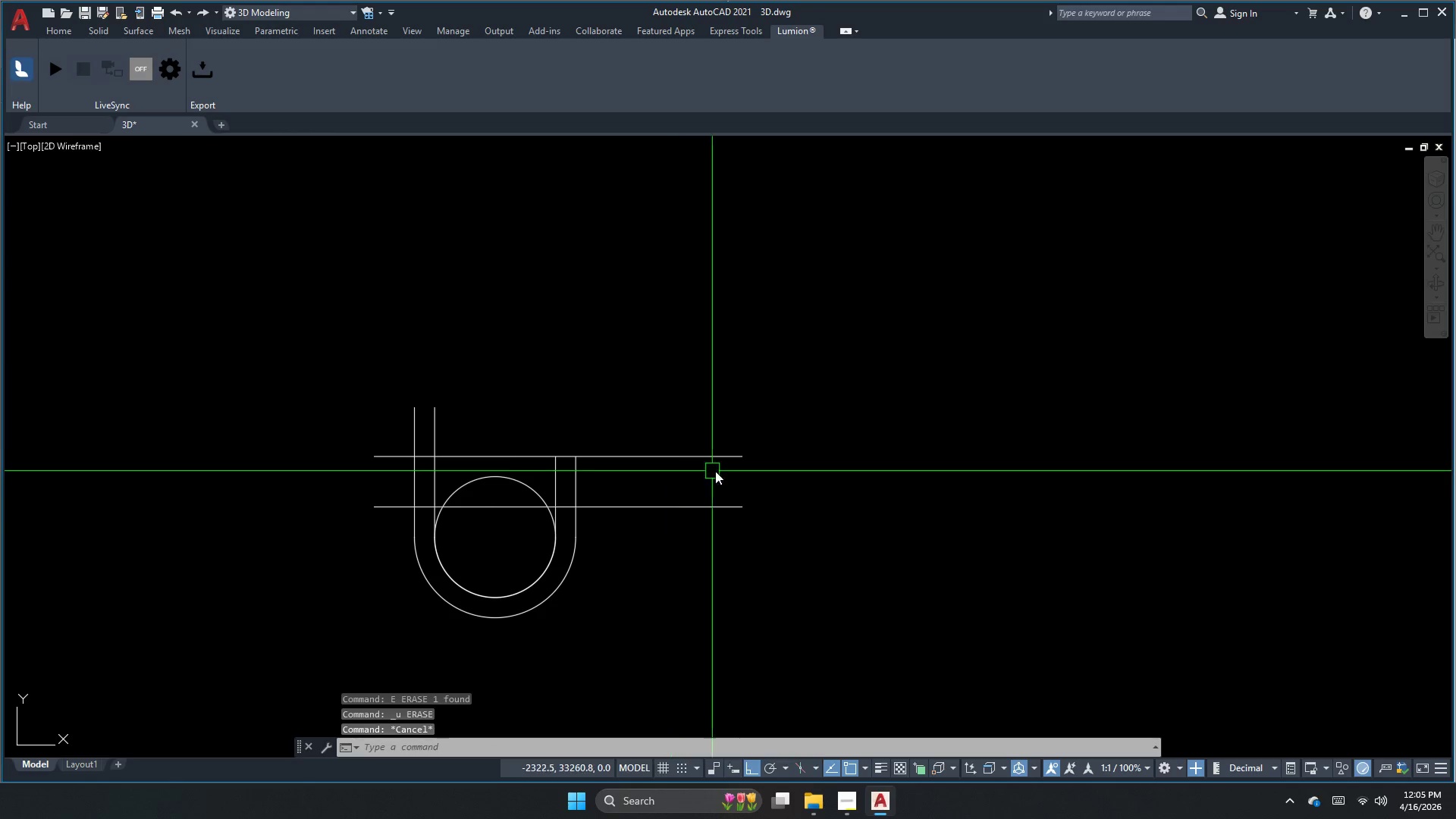 
key(S)
 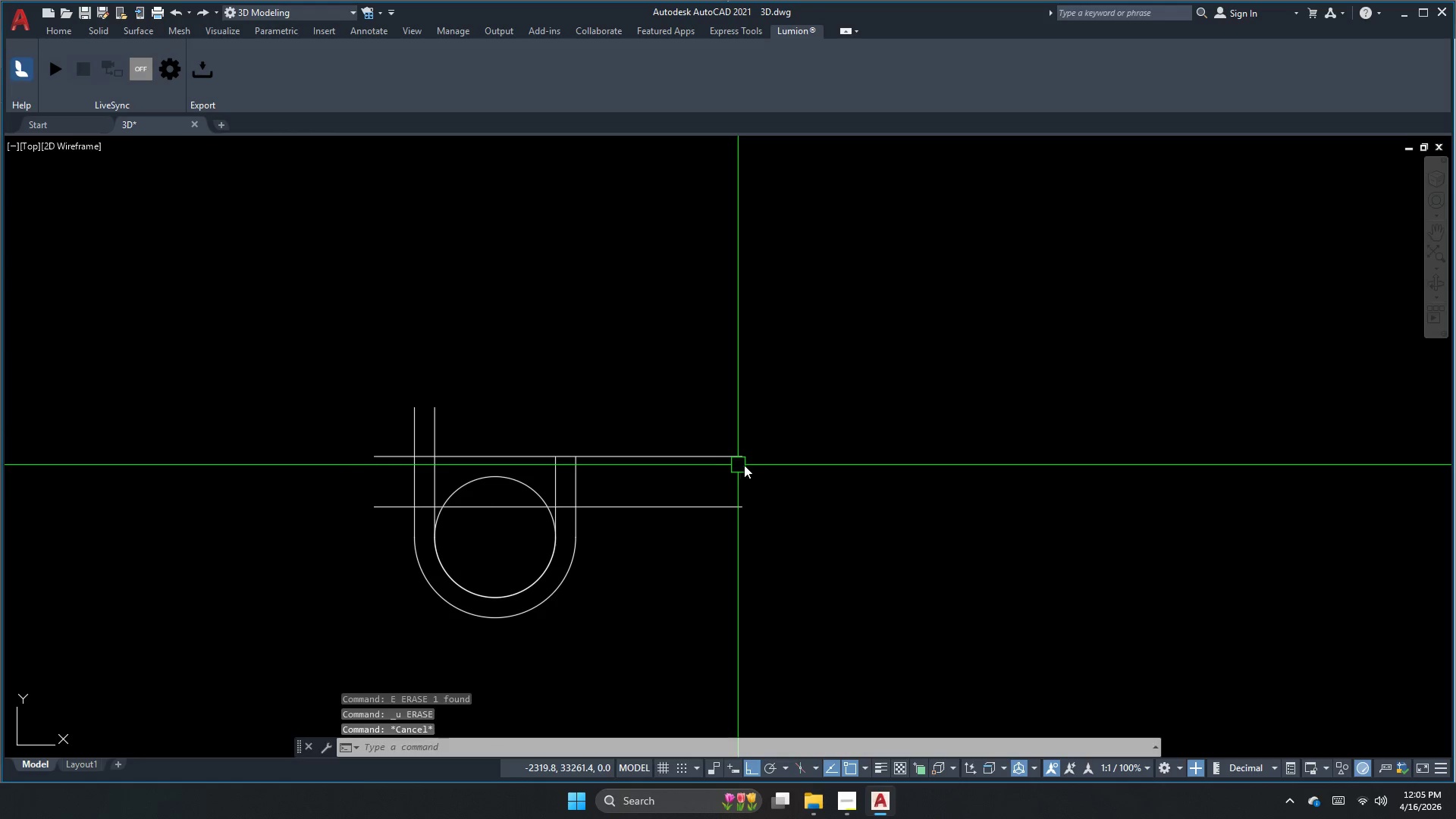 
key(Space)
 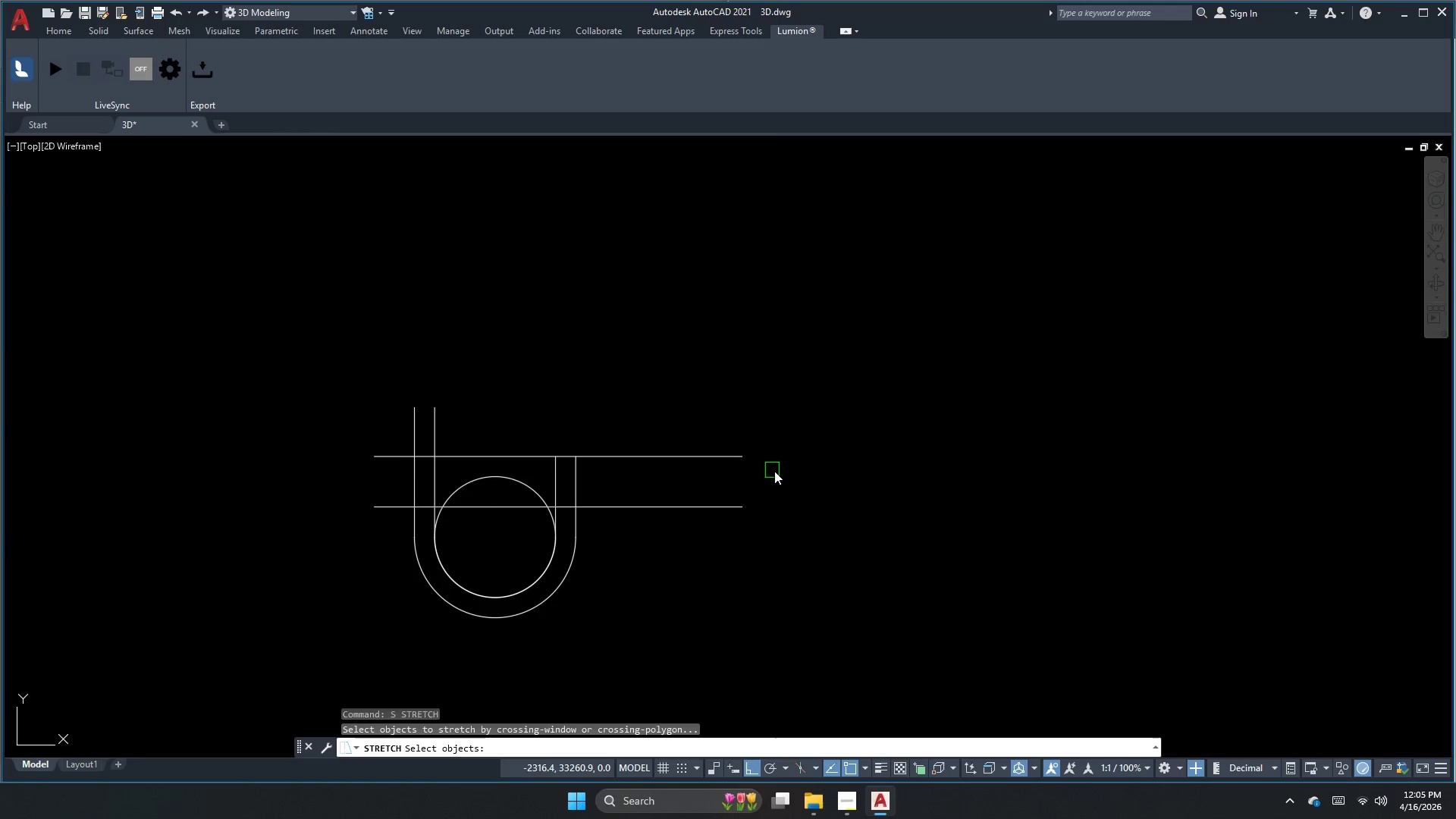 
left_click_drag(start_coordinate=[775, 471], to_coordinate=[764, 469])
 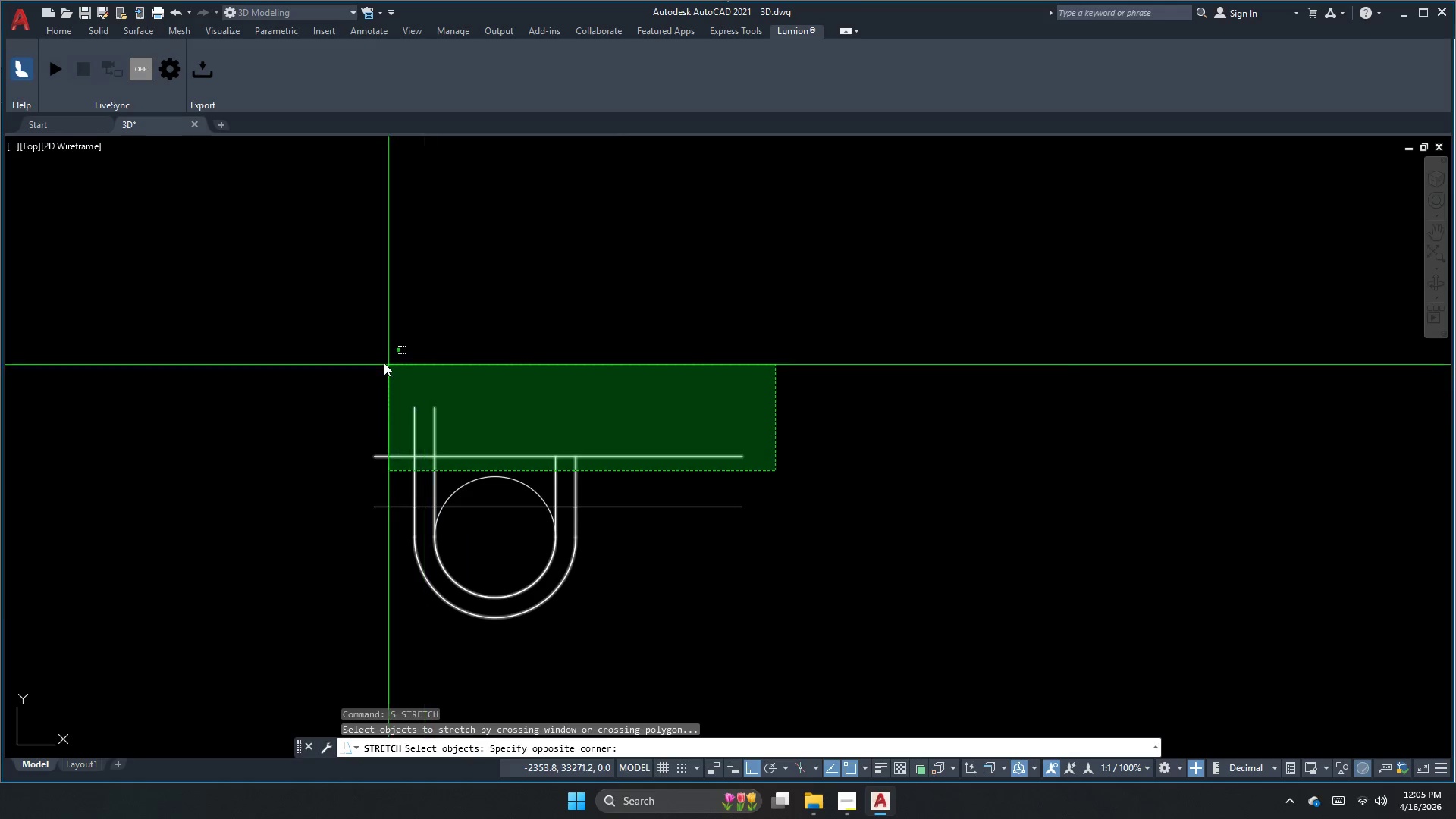 
left_click([366, 359])
 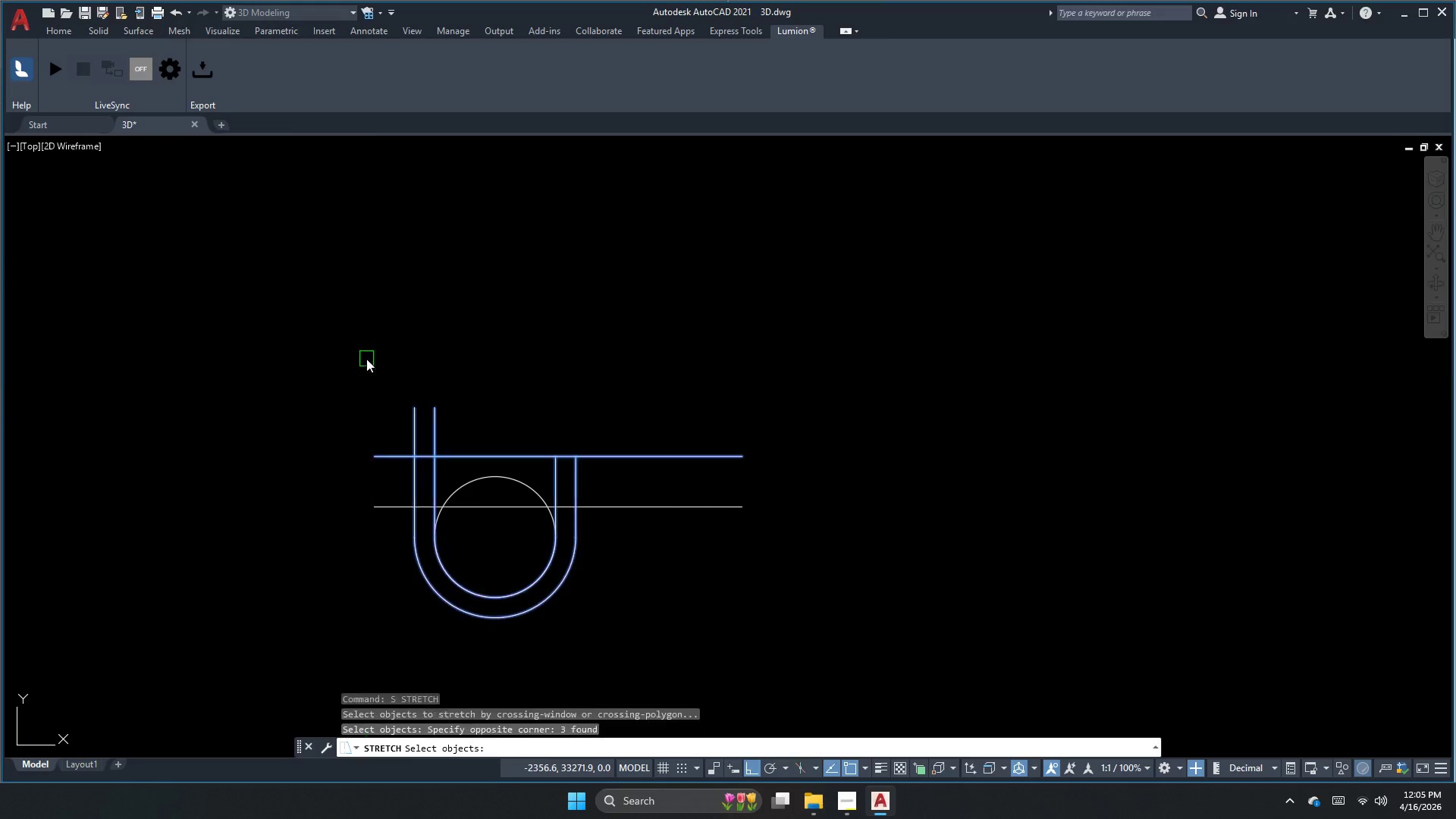 
key(Space)
 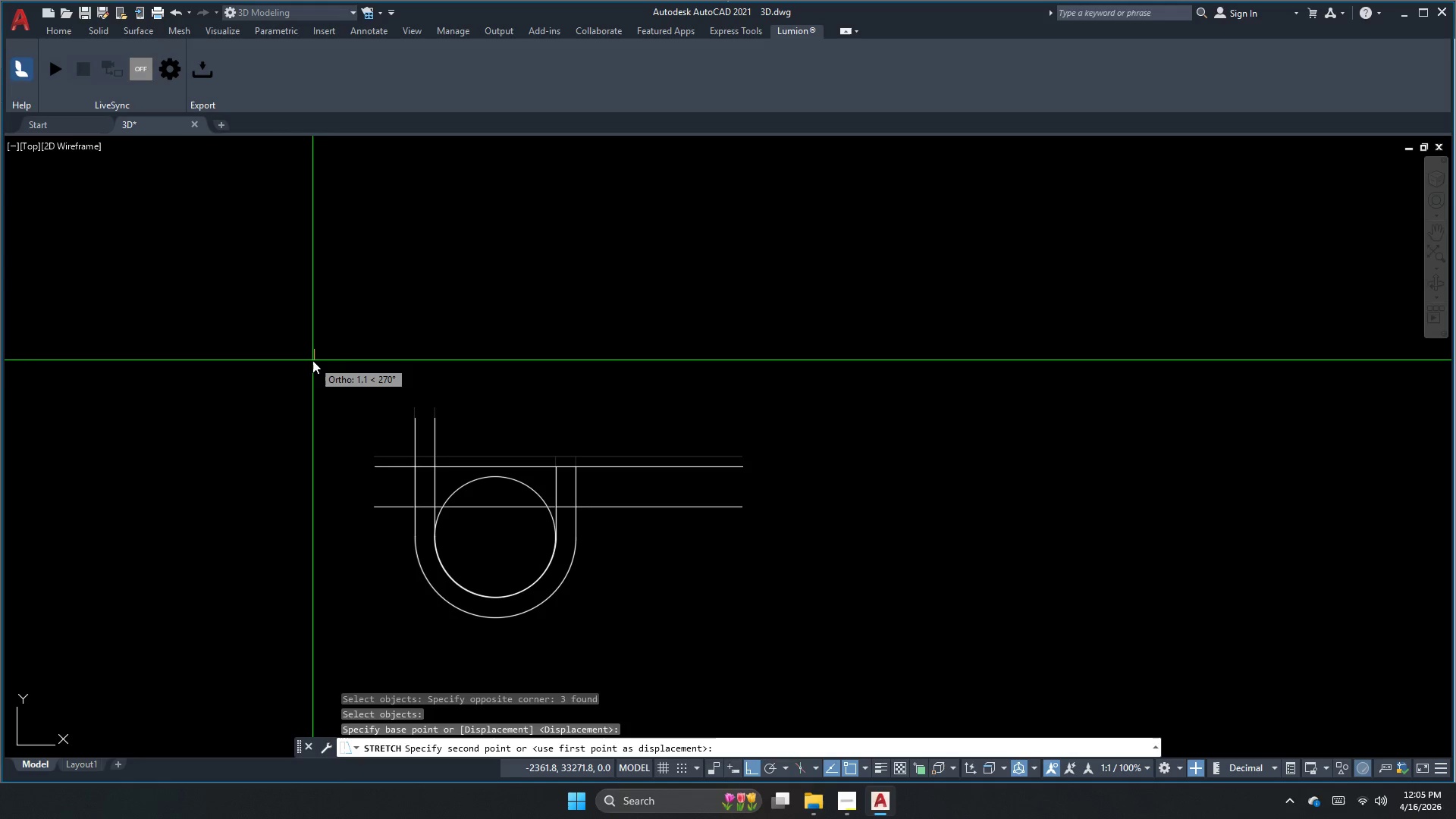 
key(Numpad2)
 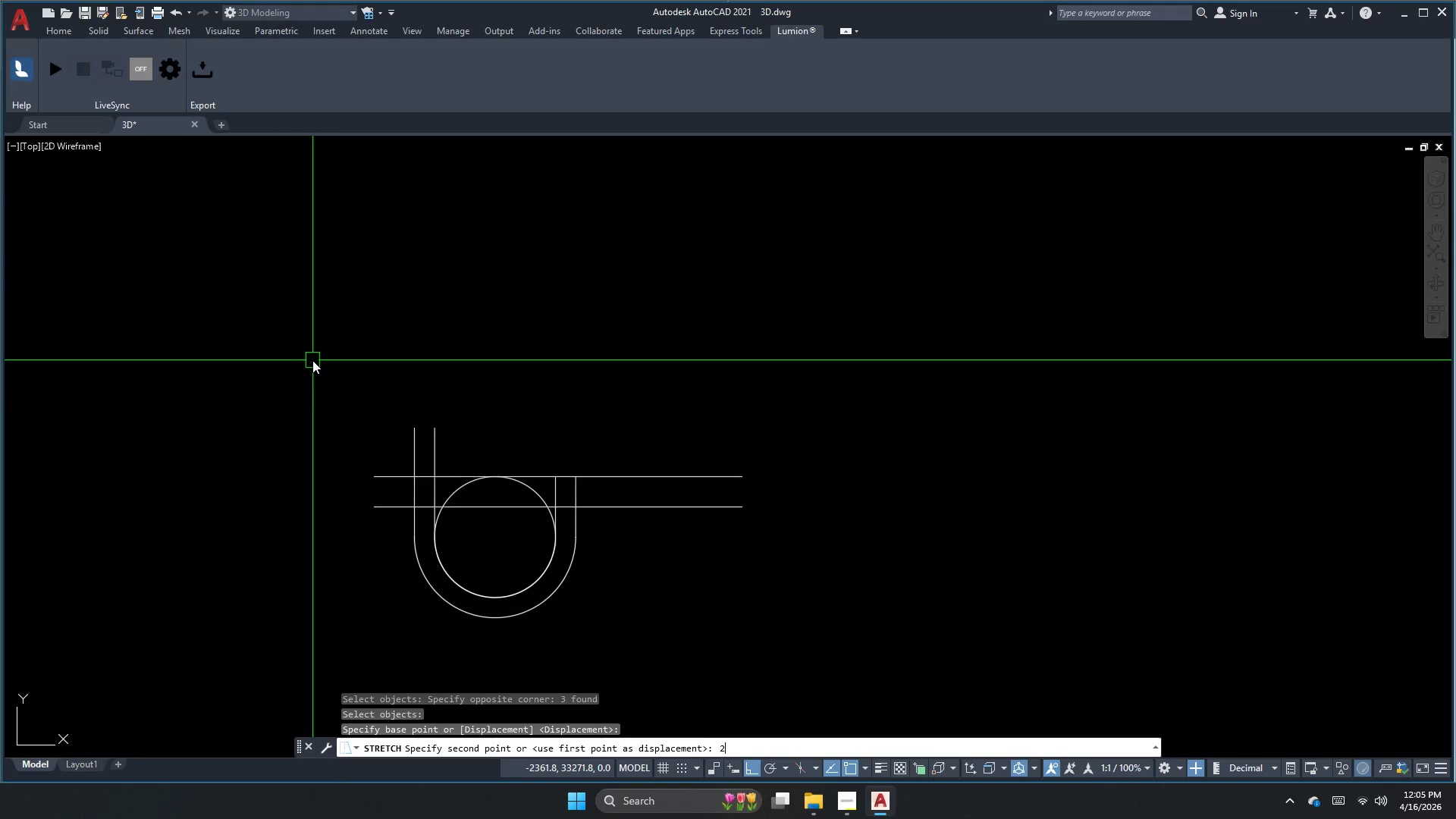 
key(NumpadEnter)
 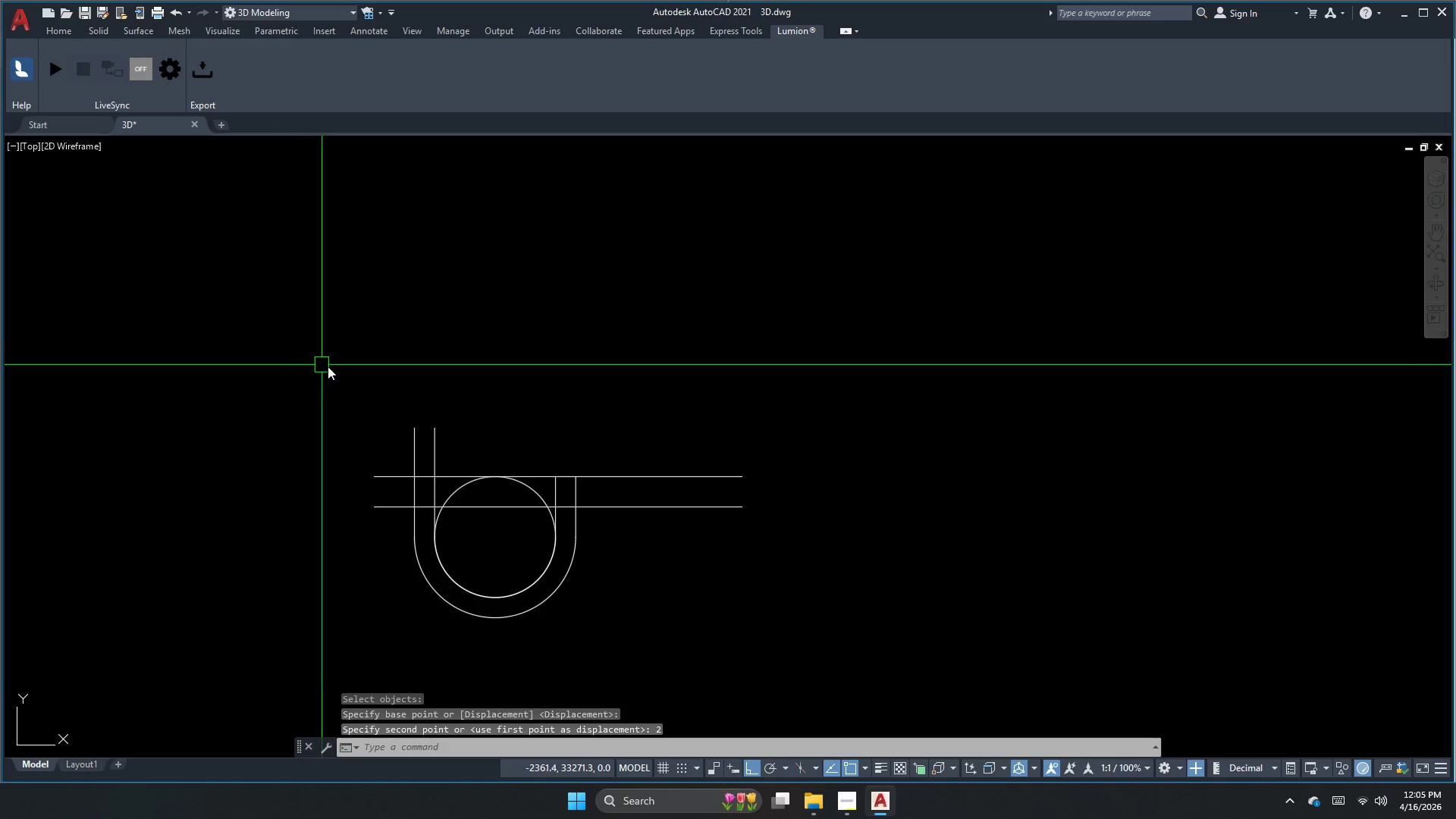 
key(Escape)
 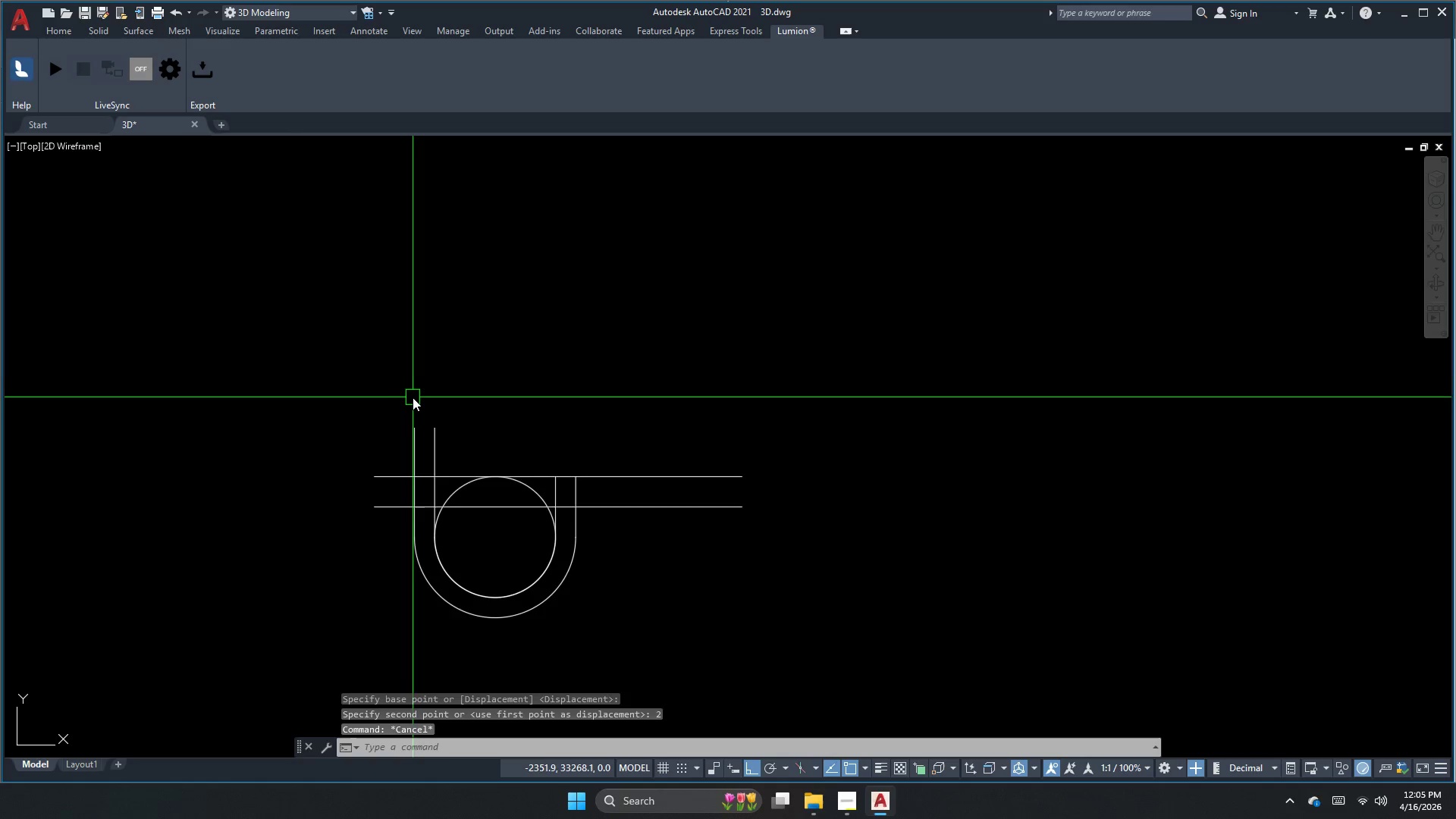 
scroll: coordinate [390, 460], scroll_direction: down, amount: 2.0
 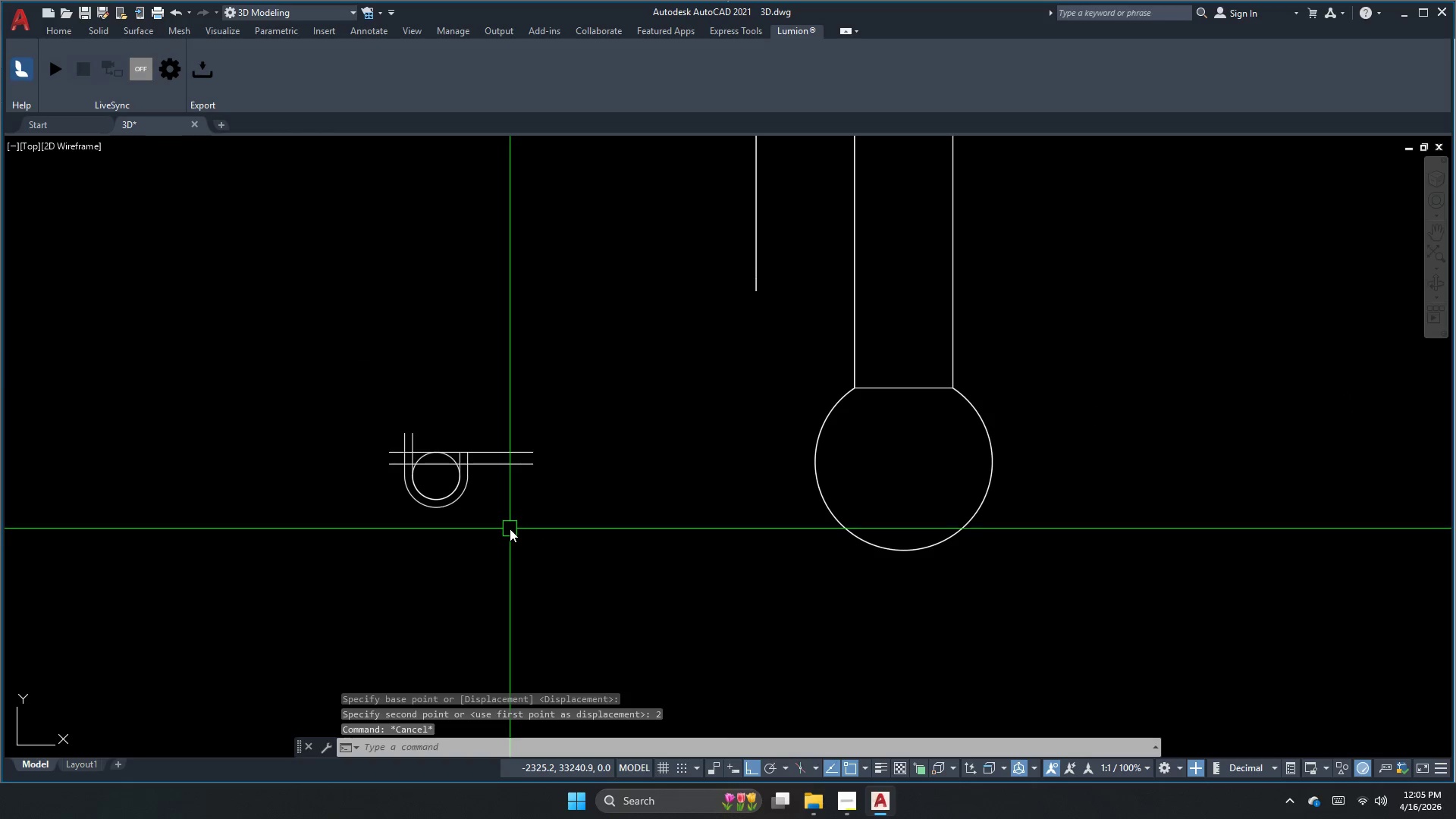 
key(Escape)
 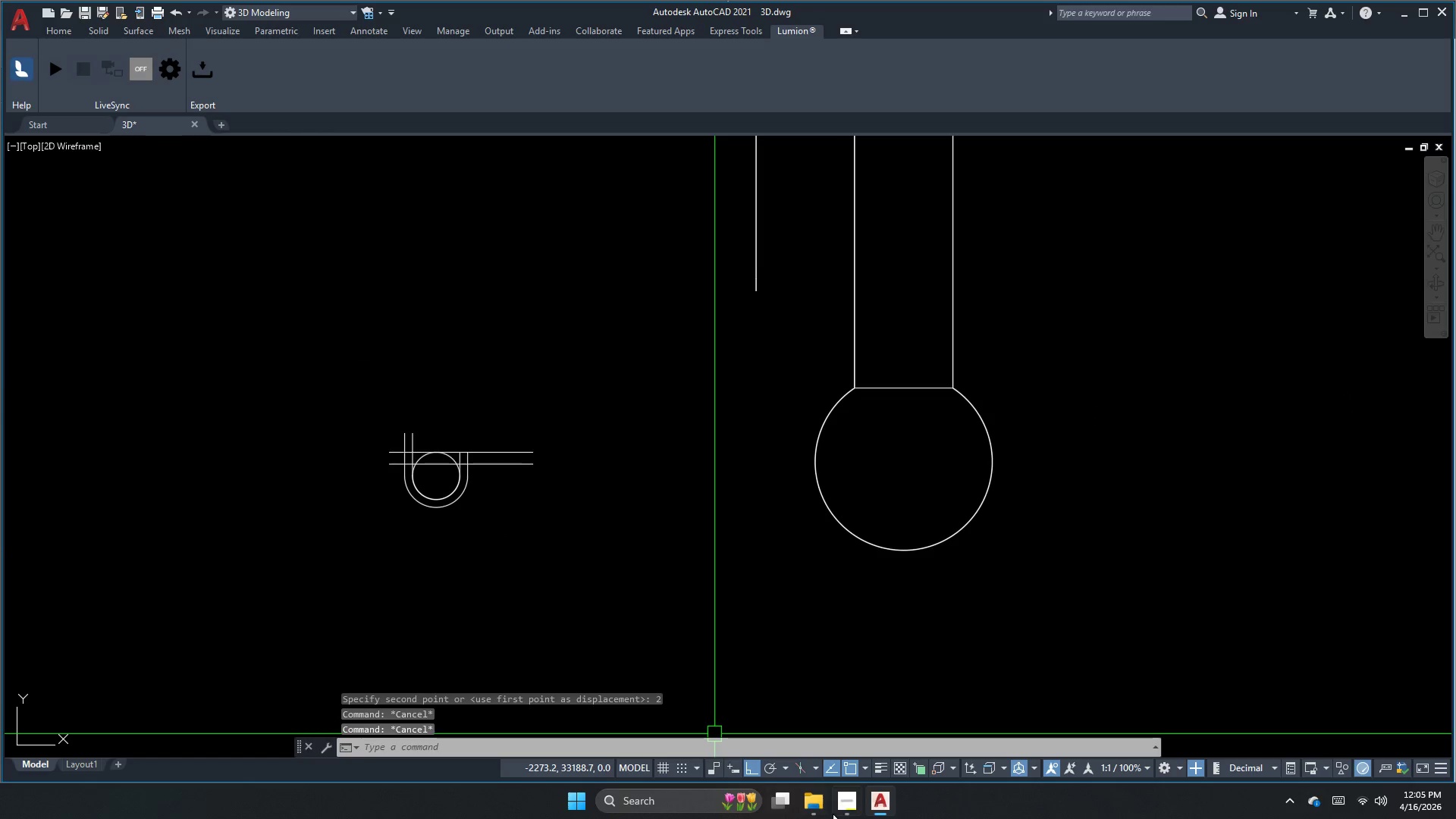 
left_click([845, 809])